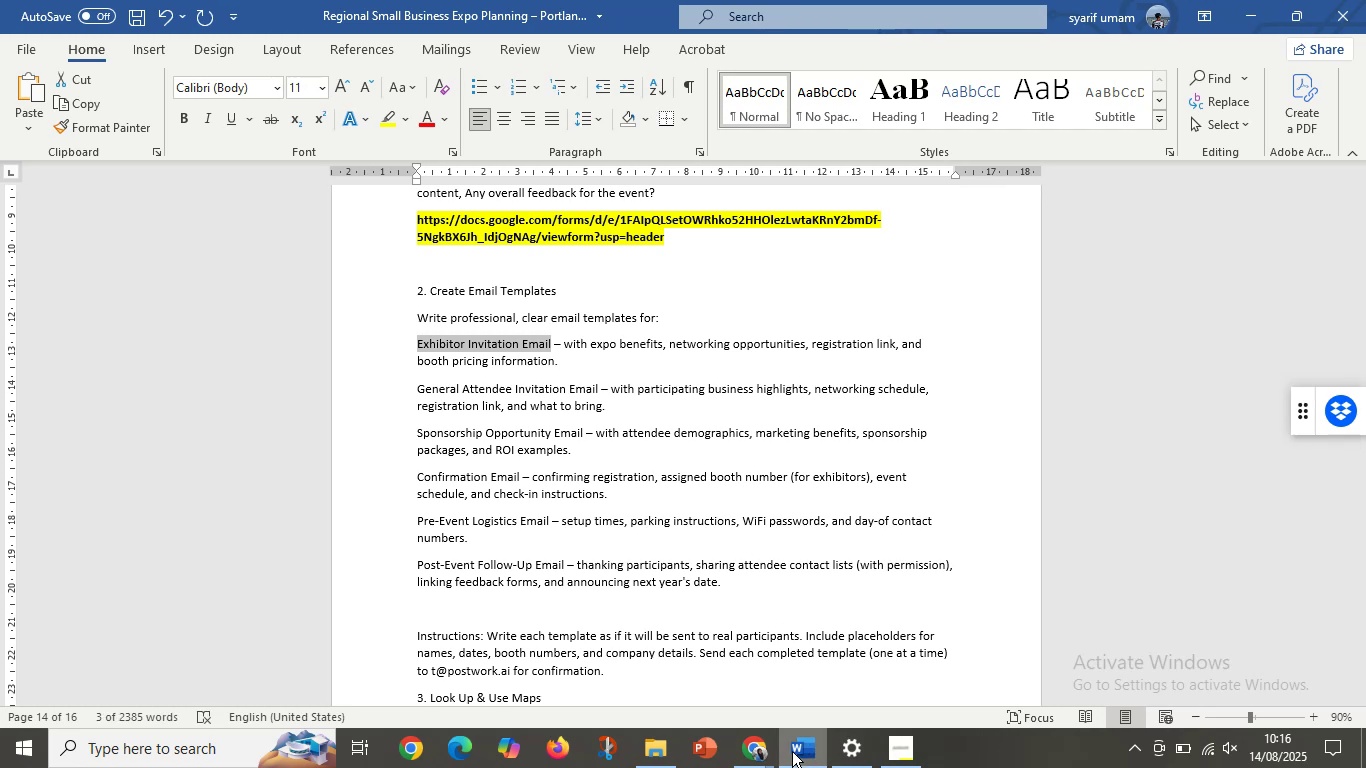 
left_click([762, 757])
 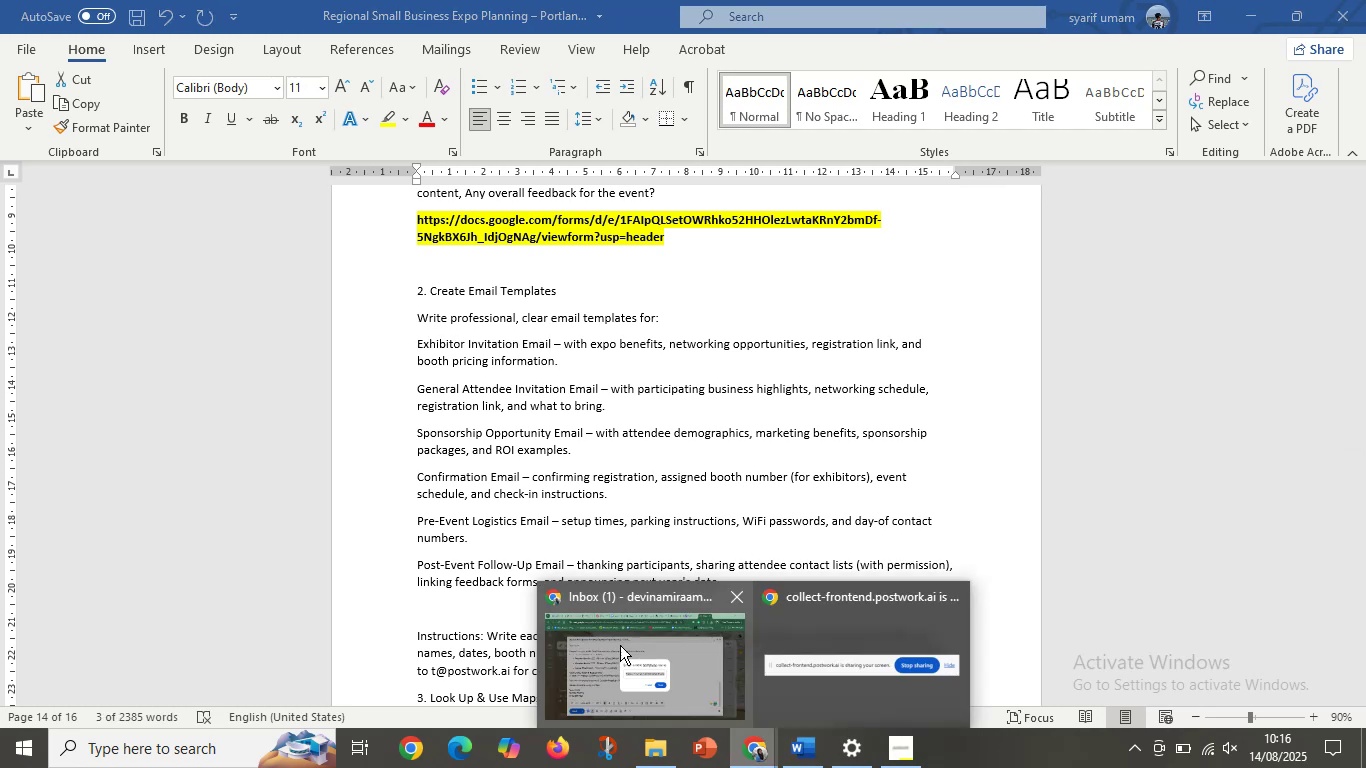 
left_click([633, 668])
 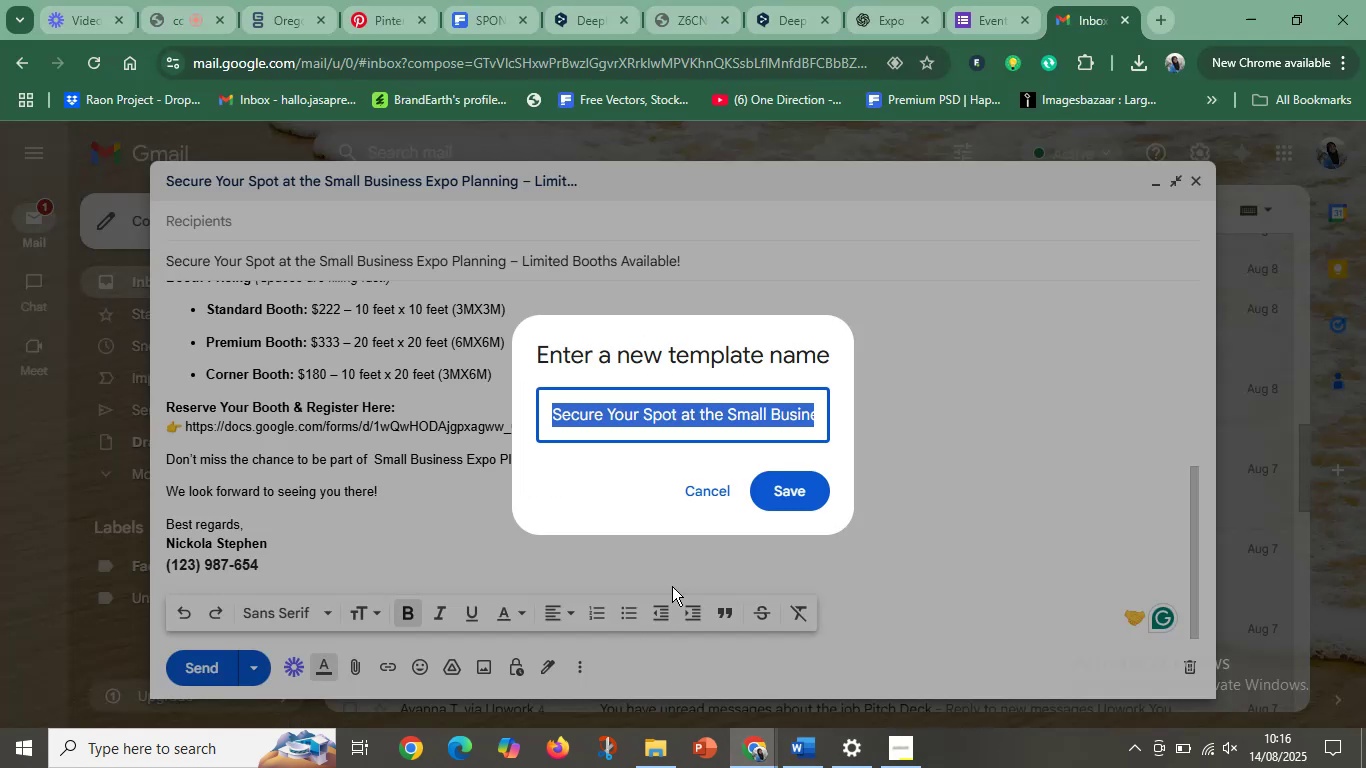 
key(Control+V)
 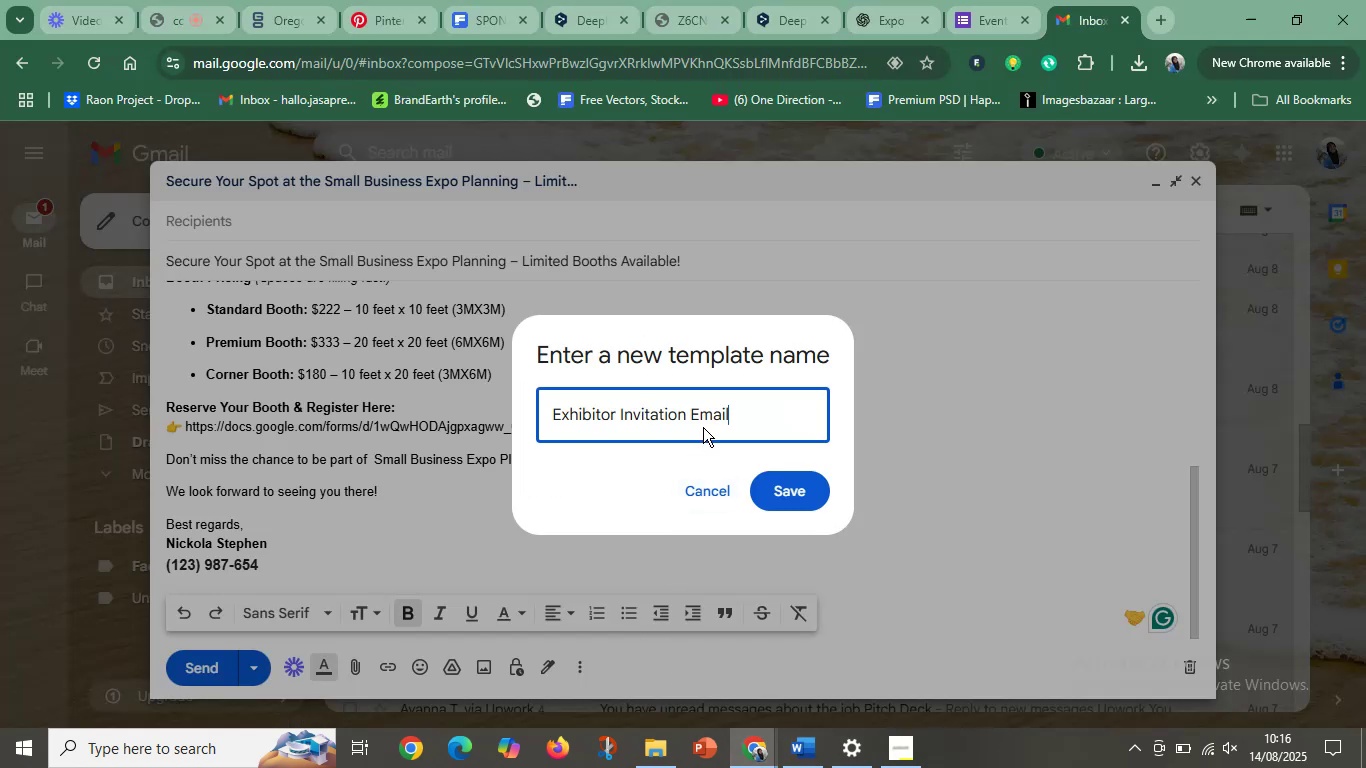 
type( Templates)
key(Backspace)
 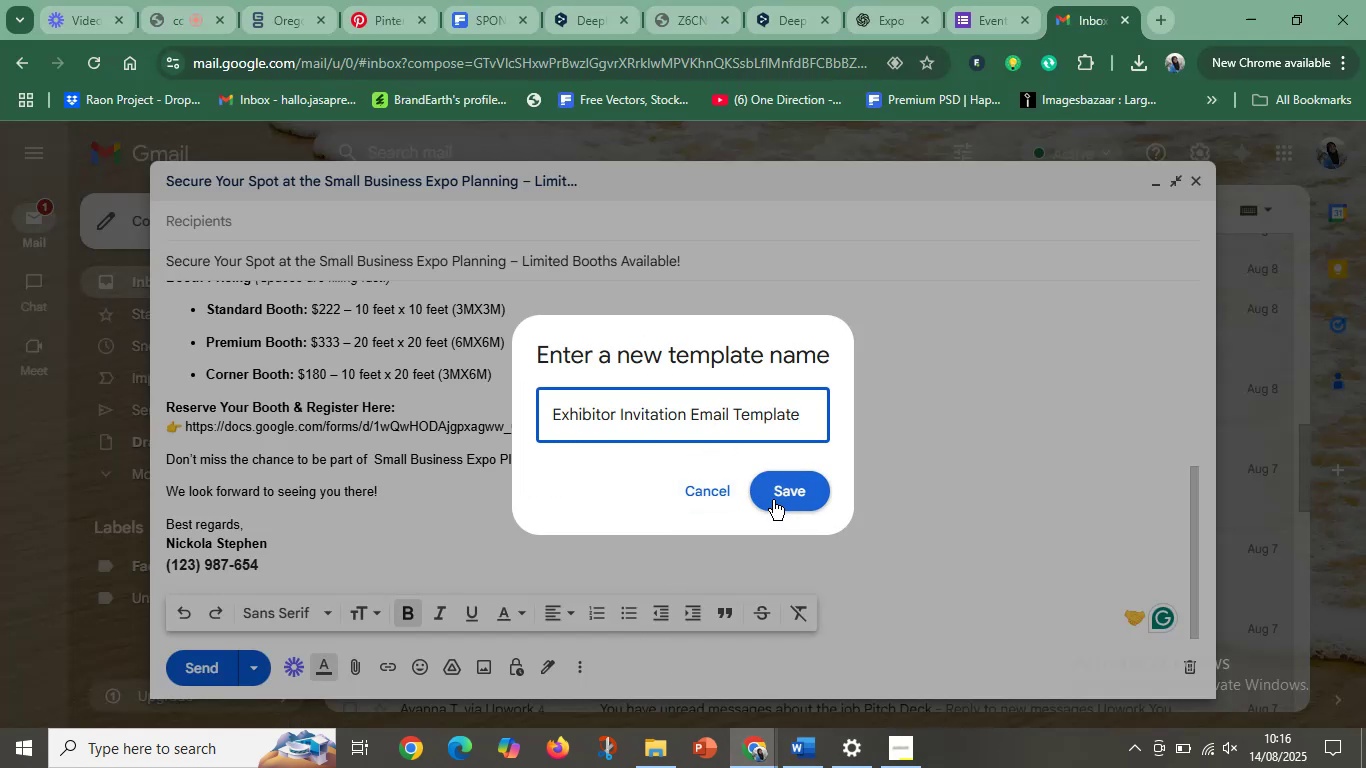 
left_click([780, 493])
 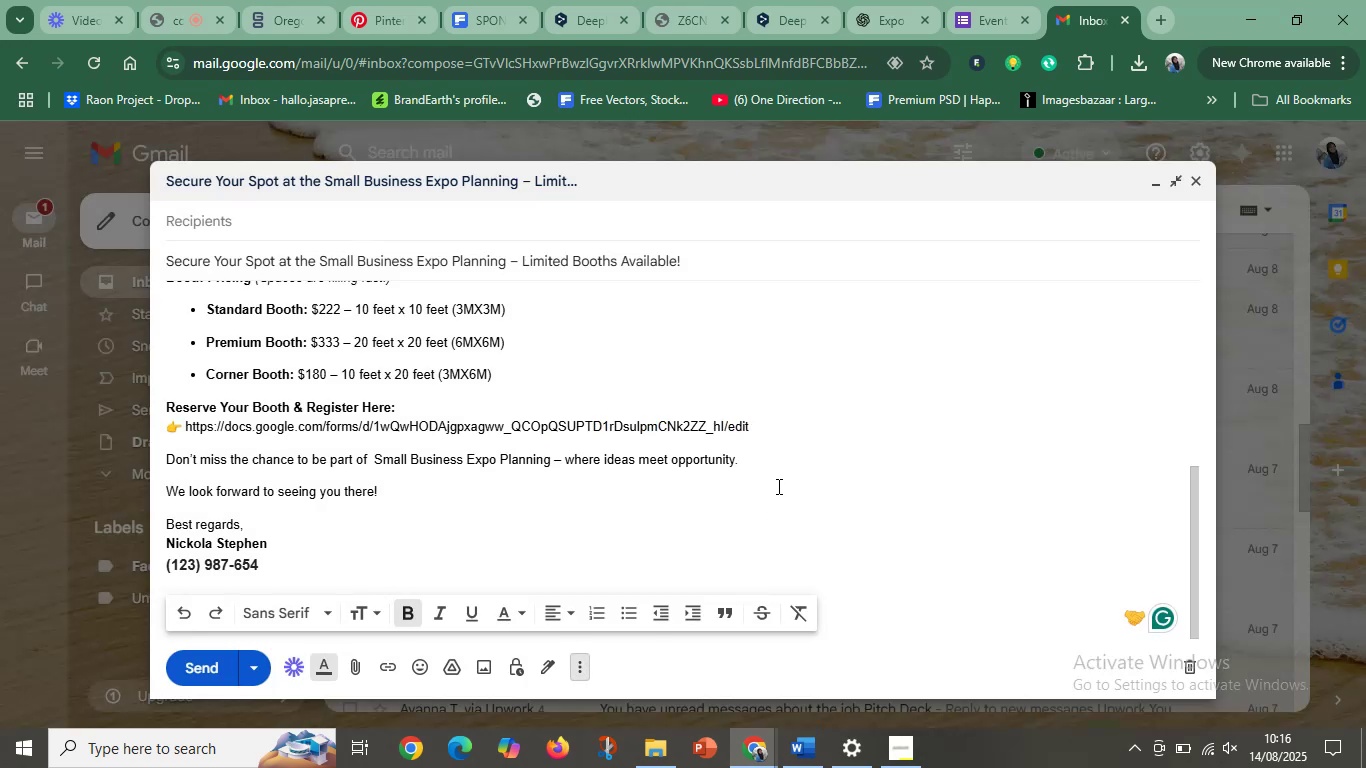 
scroll: coordinate [582, 486], scroll_direction: up, amount: 11.0
 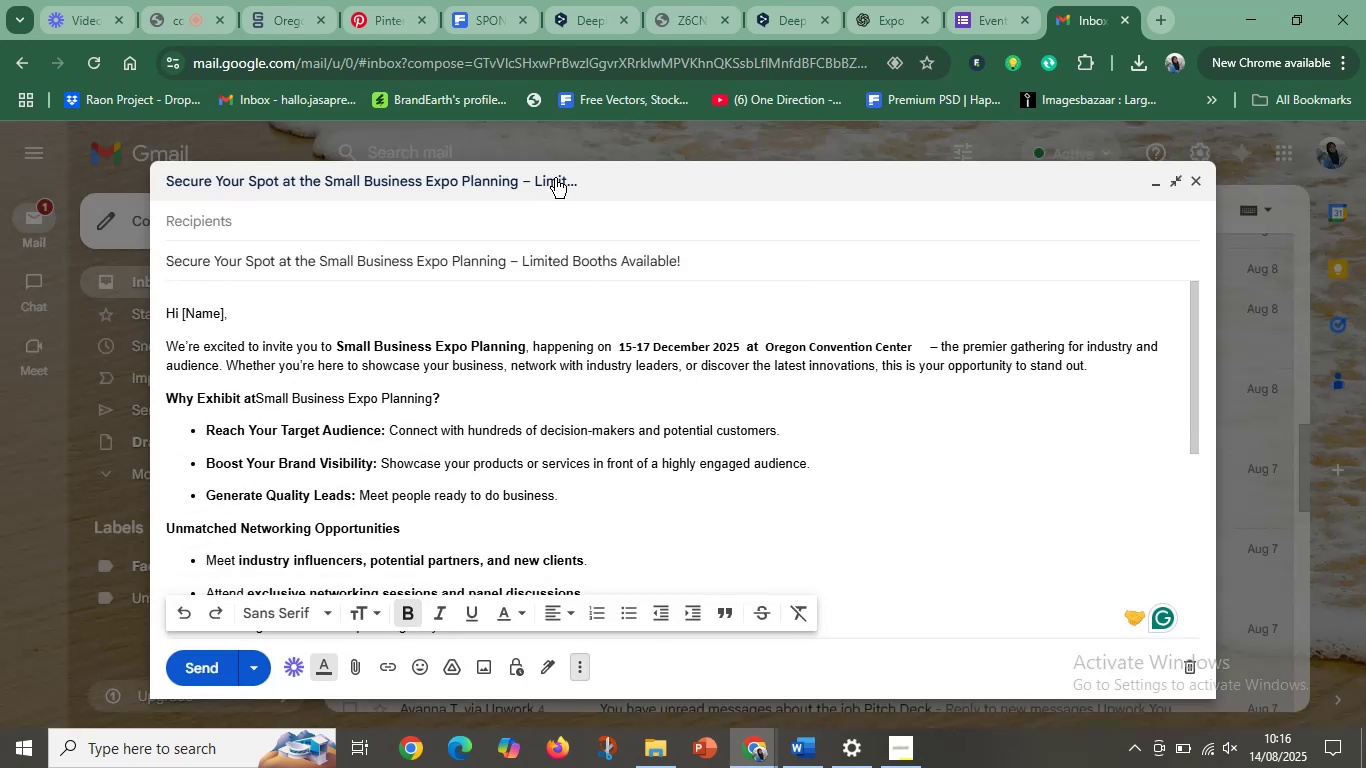 
left_click([558, 177])
 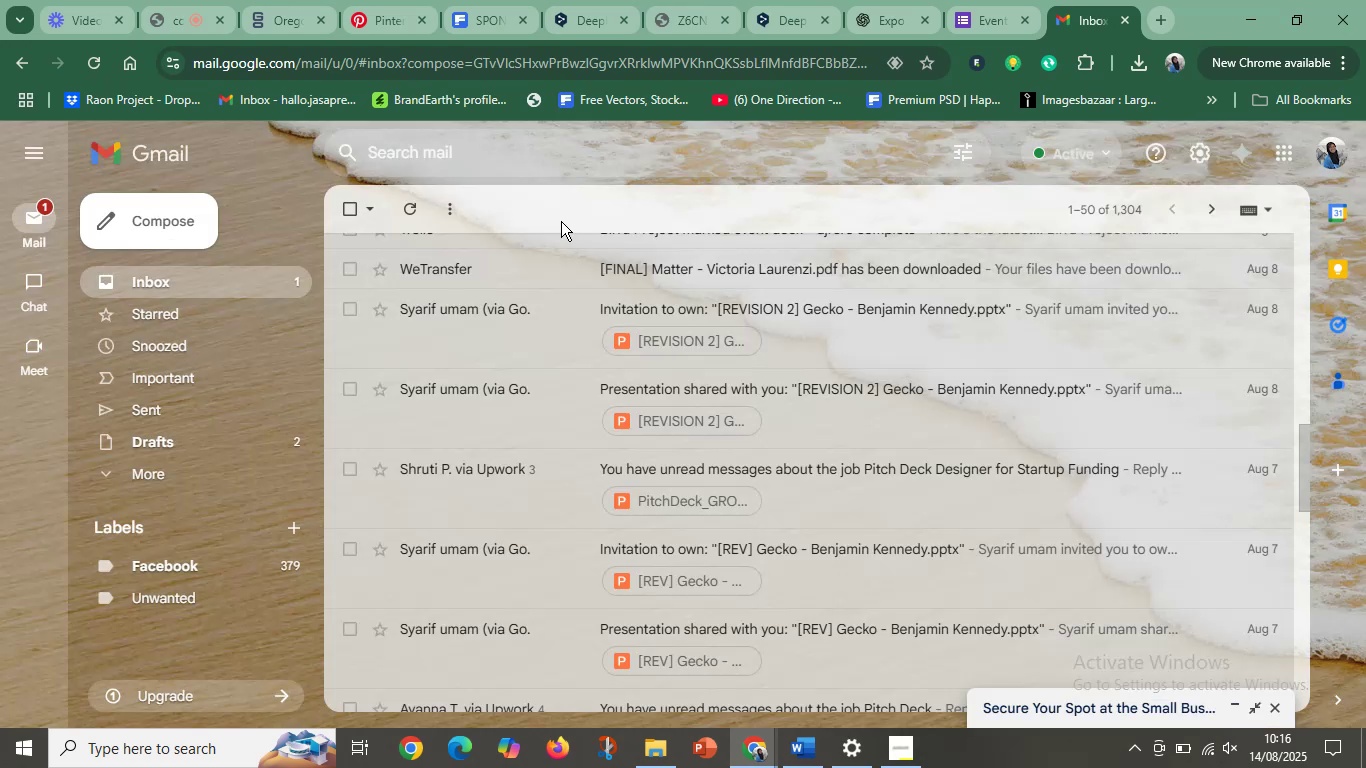 
scroll: coordinate [233, 393], scroll_direction: up, amount: 21.0
 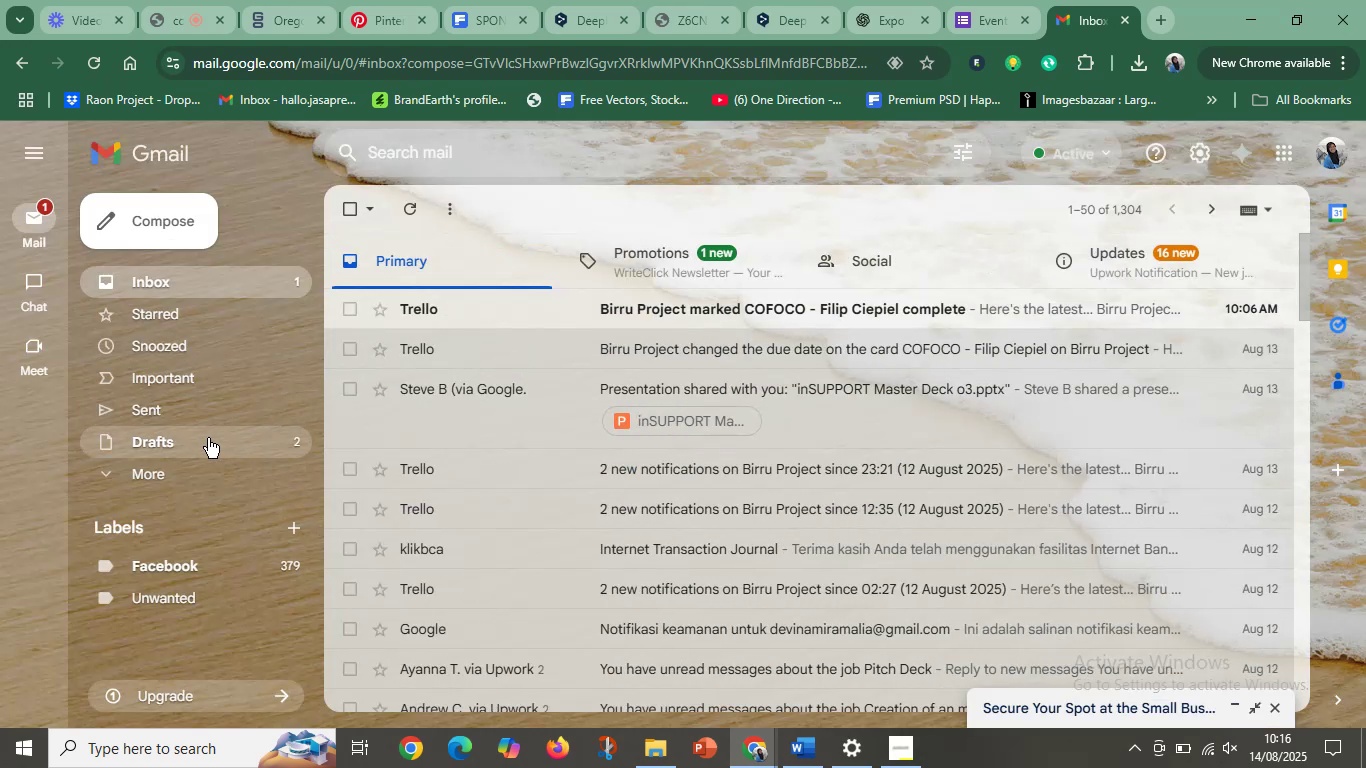 
left_click([208, 439])
 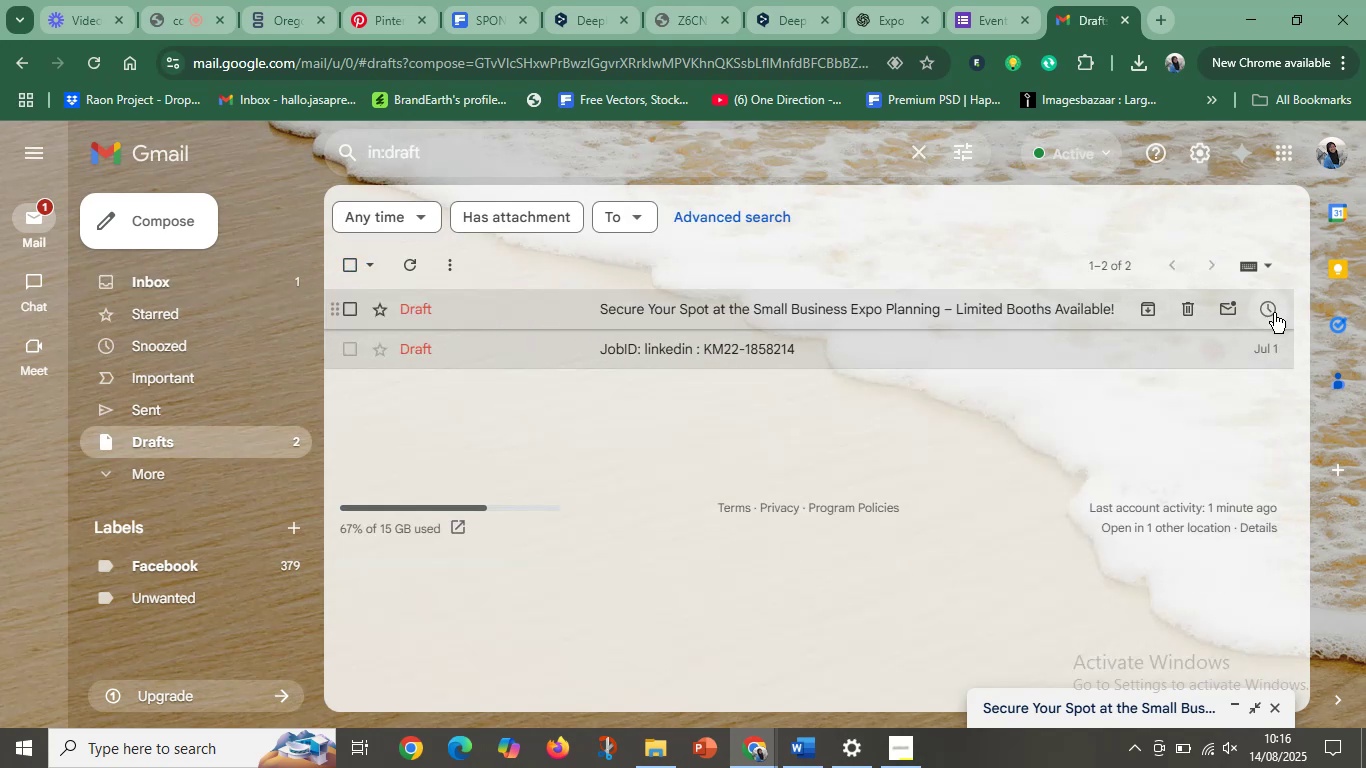 
wait(7.76)
 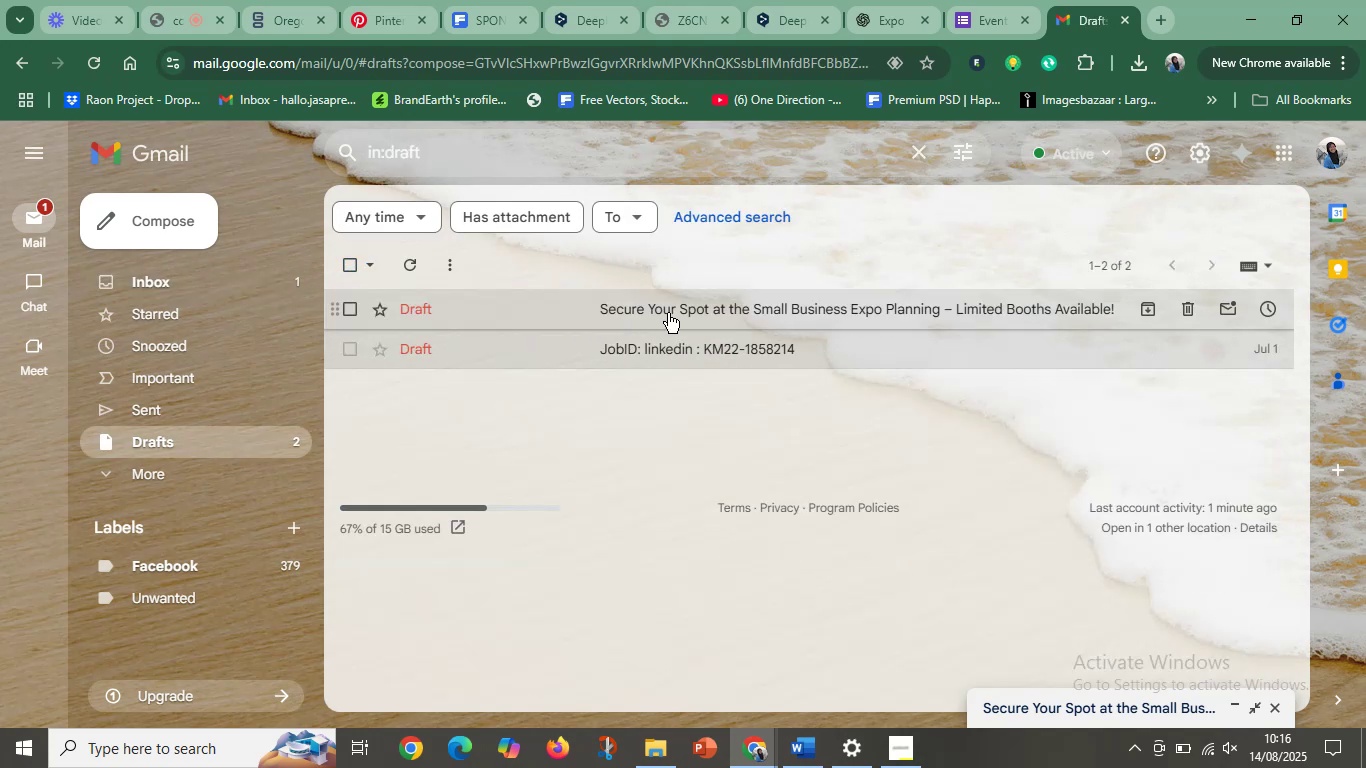 
left_click([593, 421])
 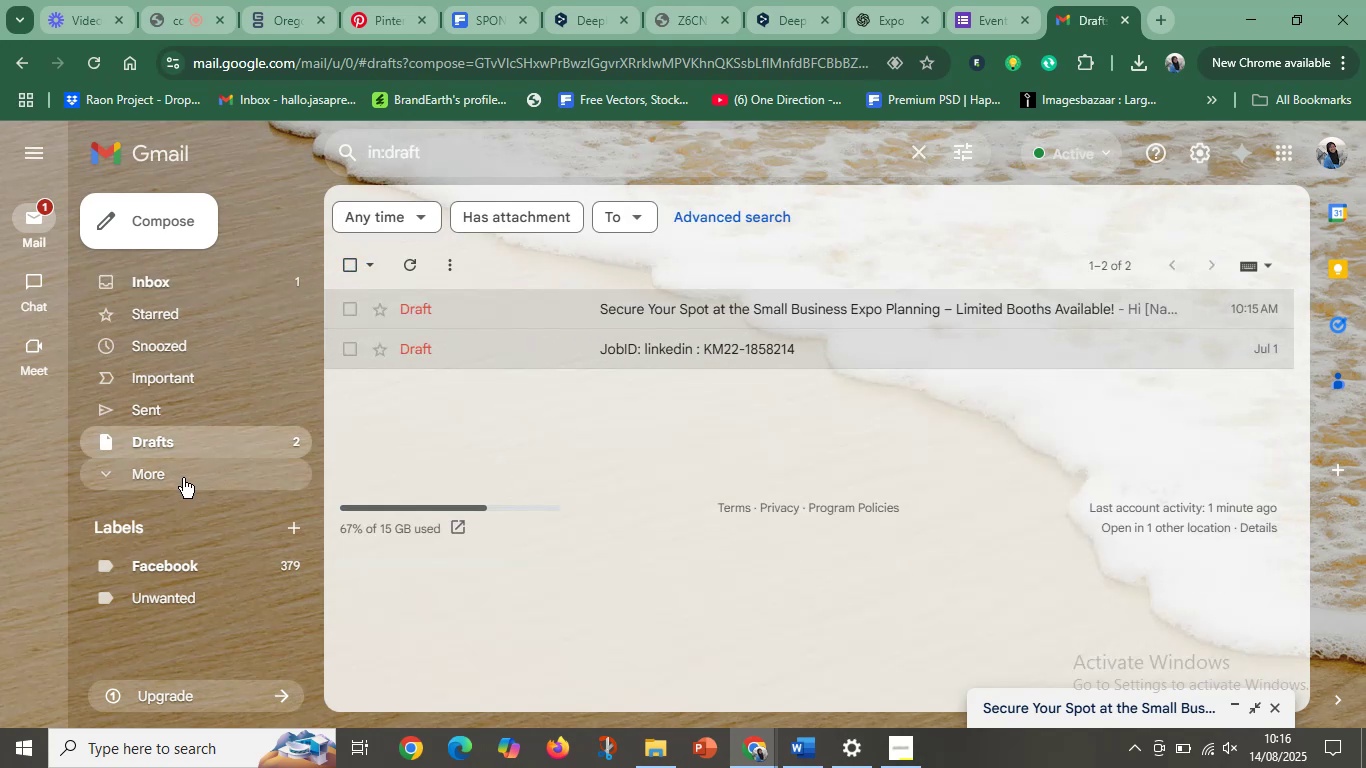 
left_click([183, 478])
 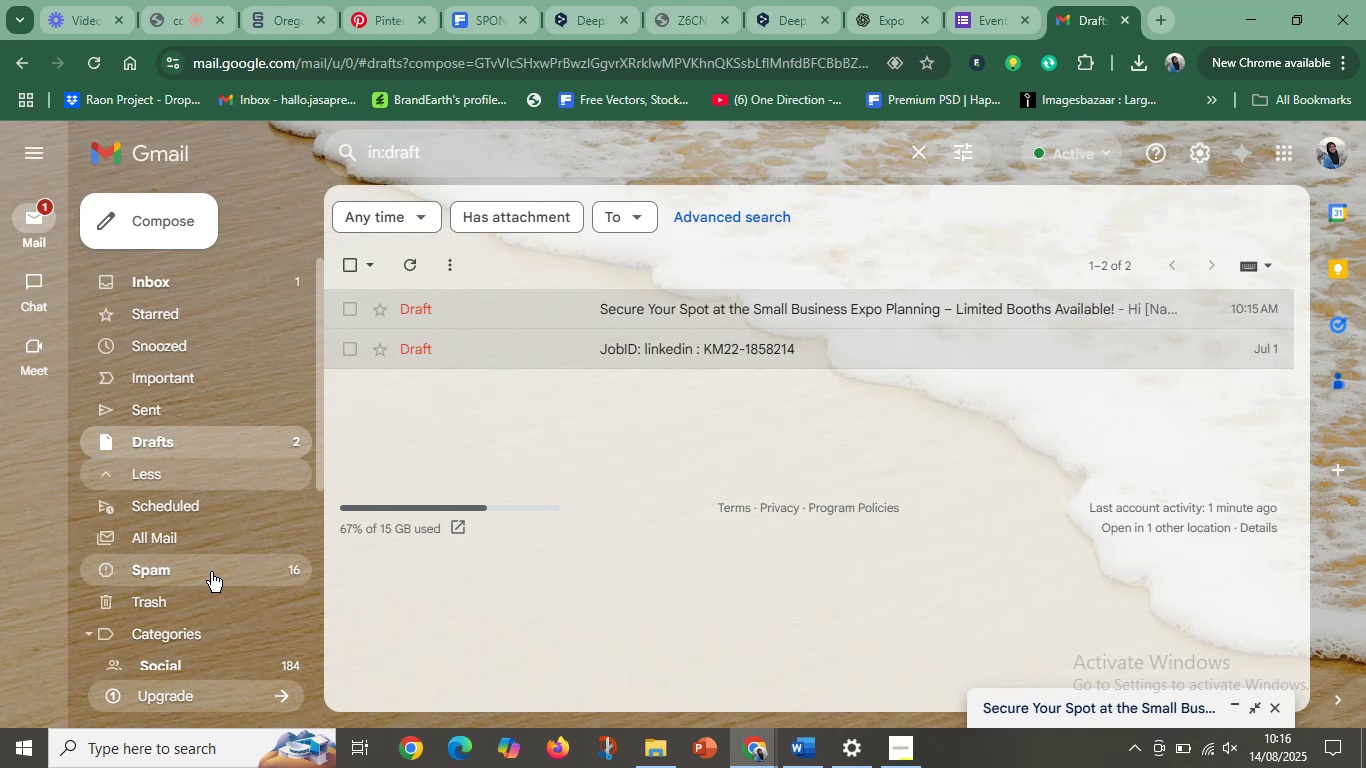 
scroll: coordinate [227, 591], scroll_direction: down, amount: 3.0
 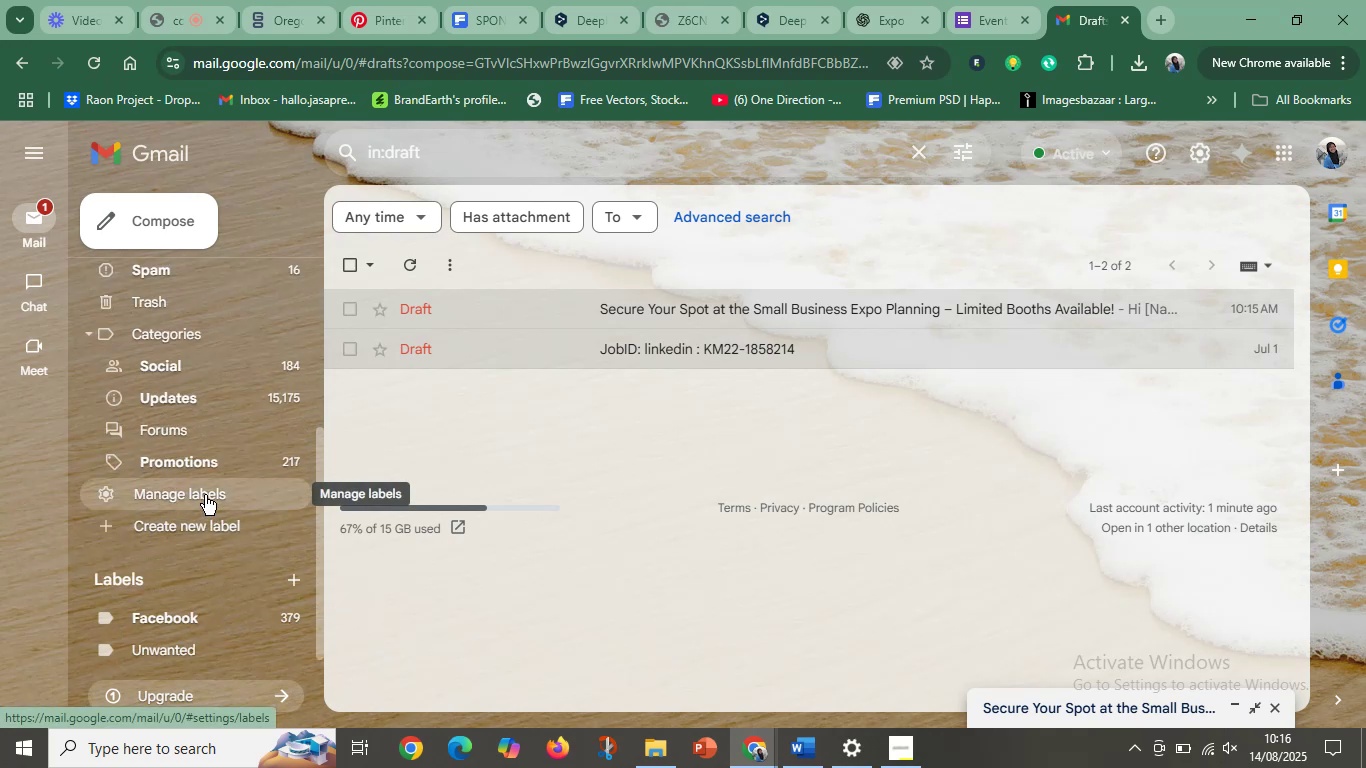 
scroll: coordinate [199, 413], scroll_direction: up, amount: 8.0
 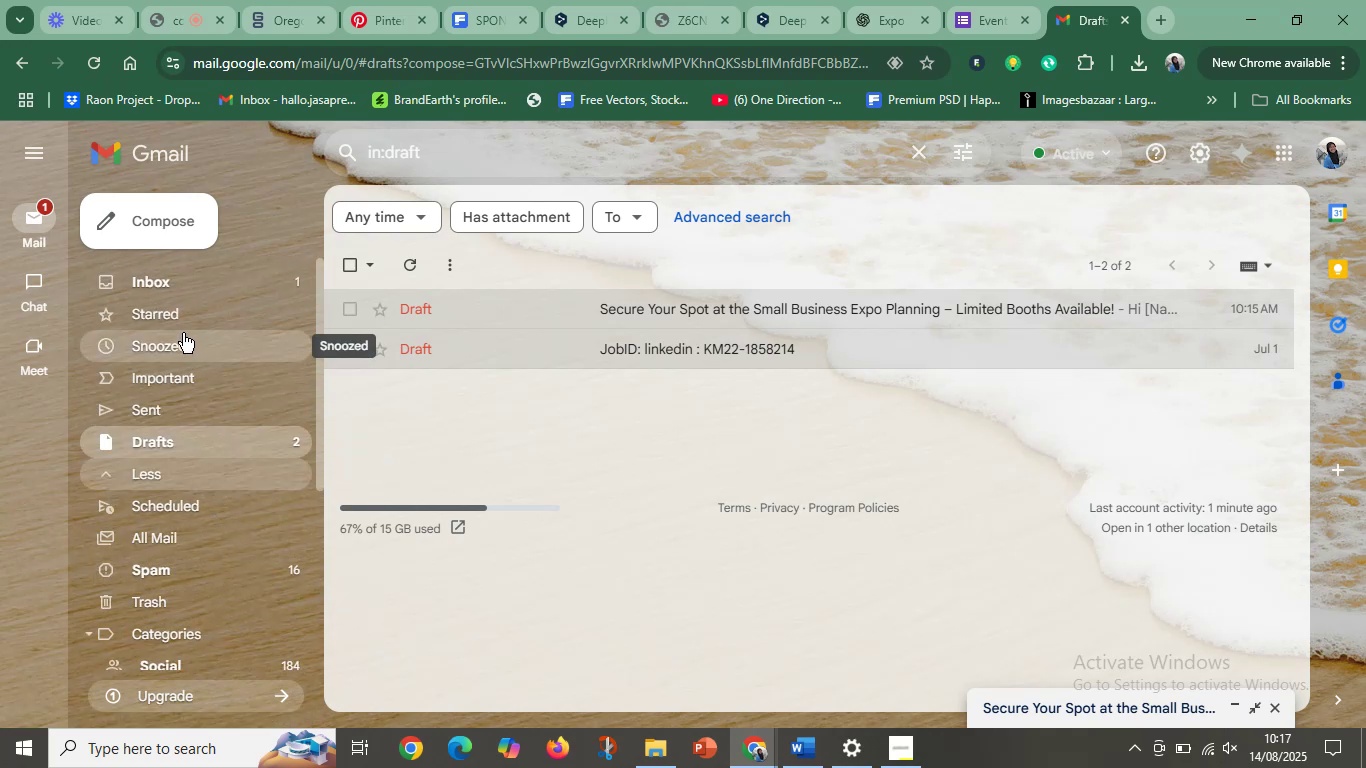 
mouse_move([61, 294])
 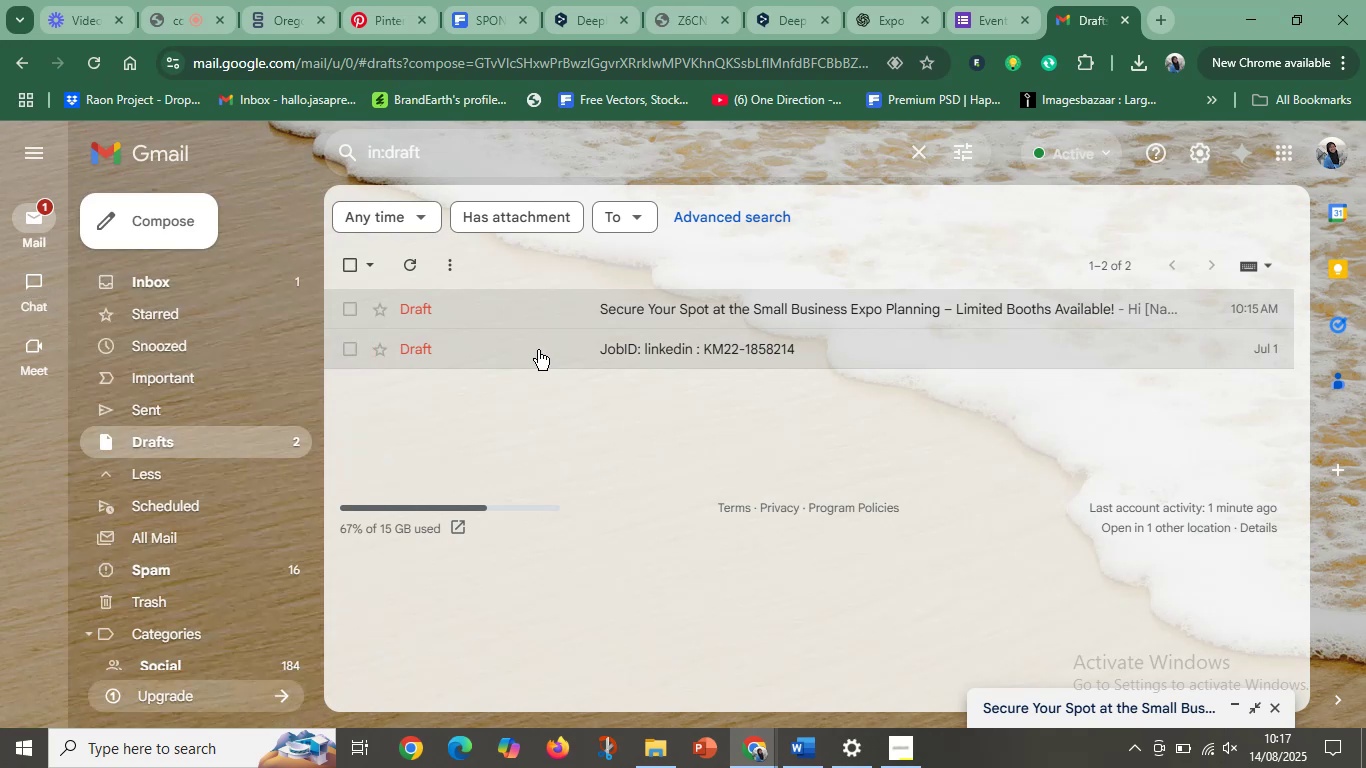 
left_click([420, 214])
 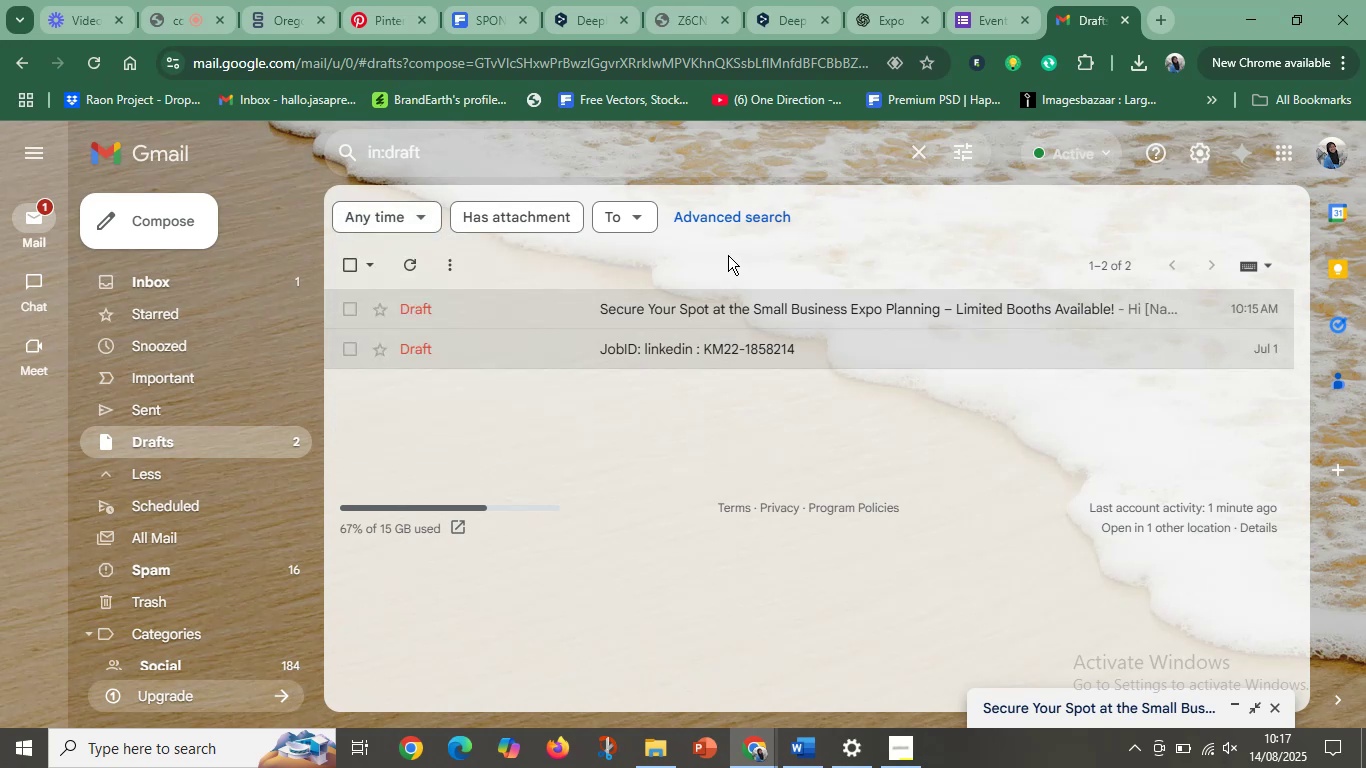 
left_click([636, 222])
 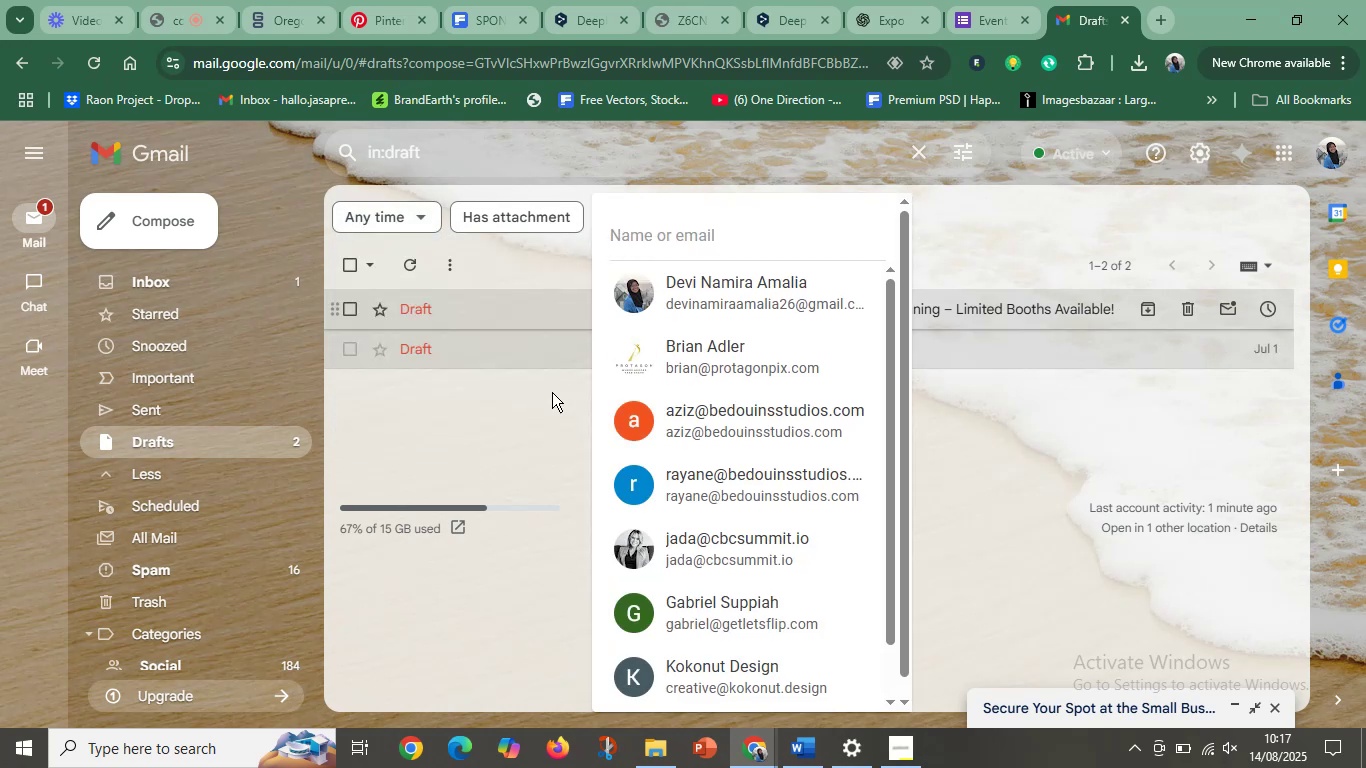 
left_click([506, 478])
 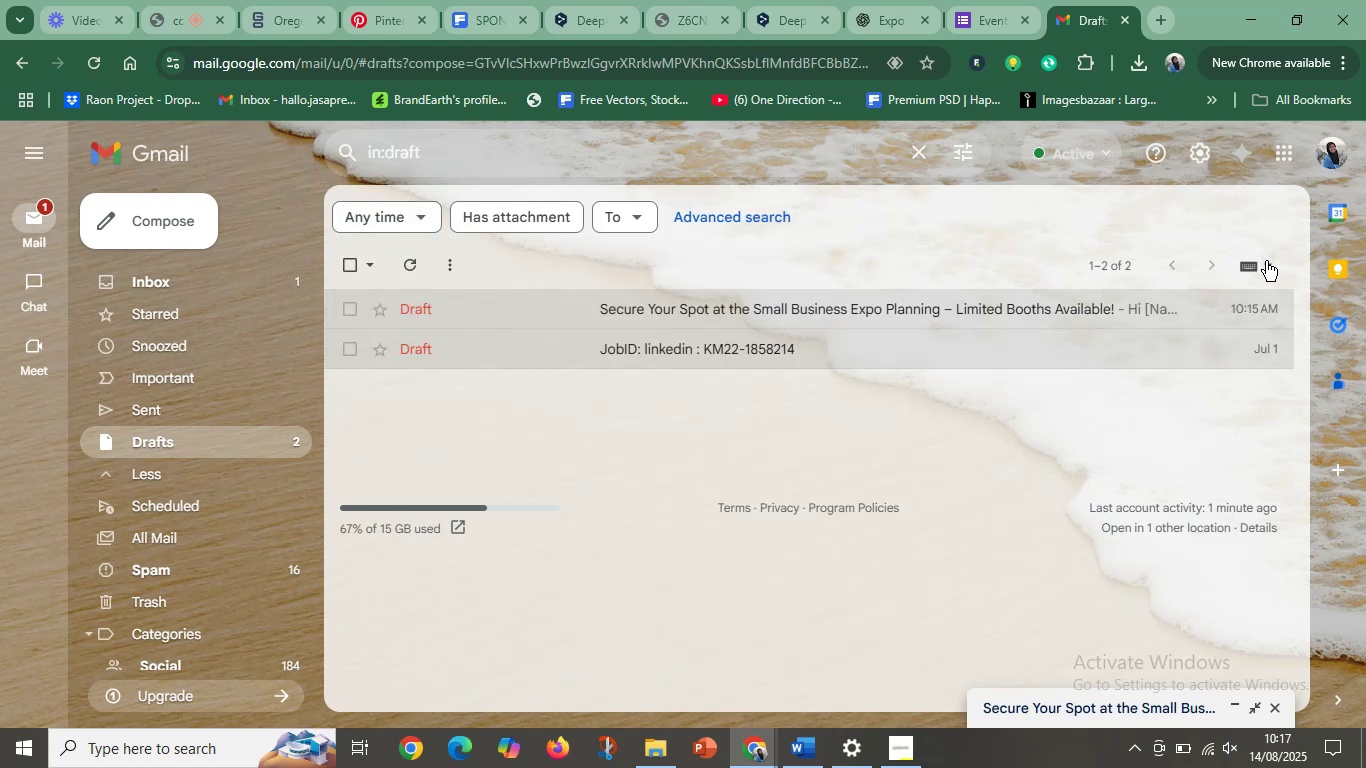 
left_click([1266, 265])
 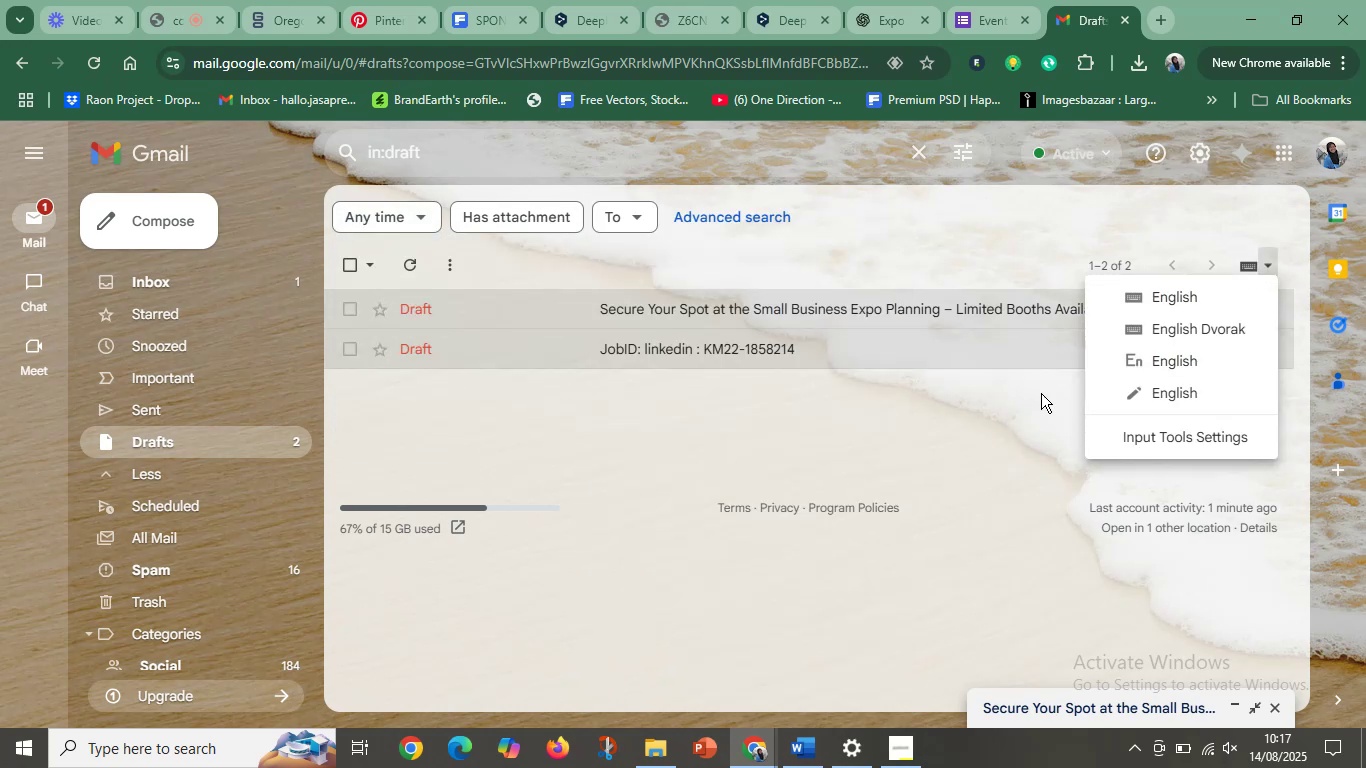 
left_click([982, 419])
 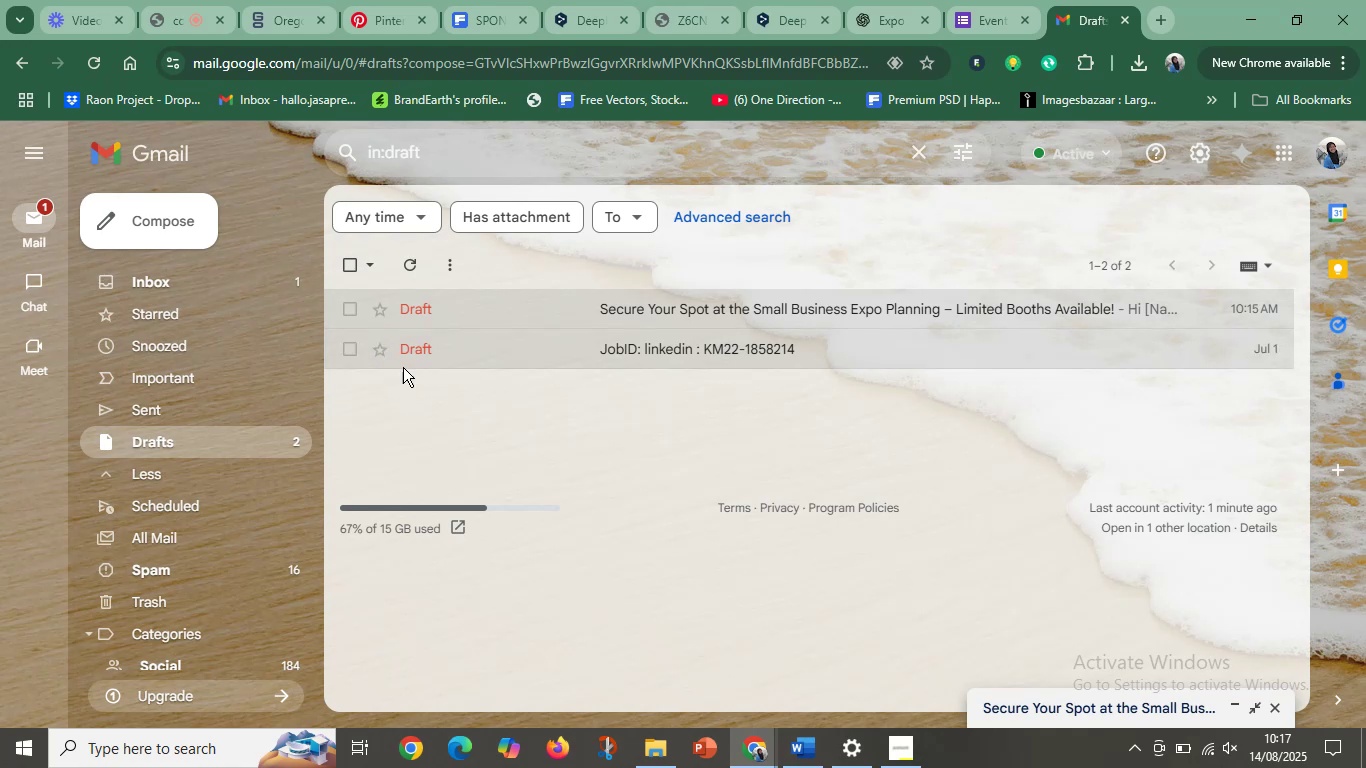 
left_click([149, 294])
 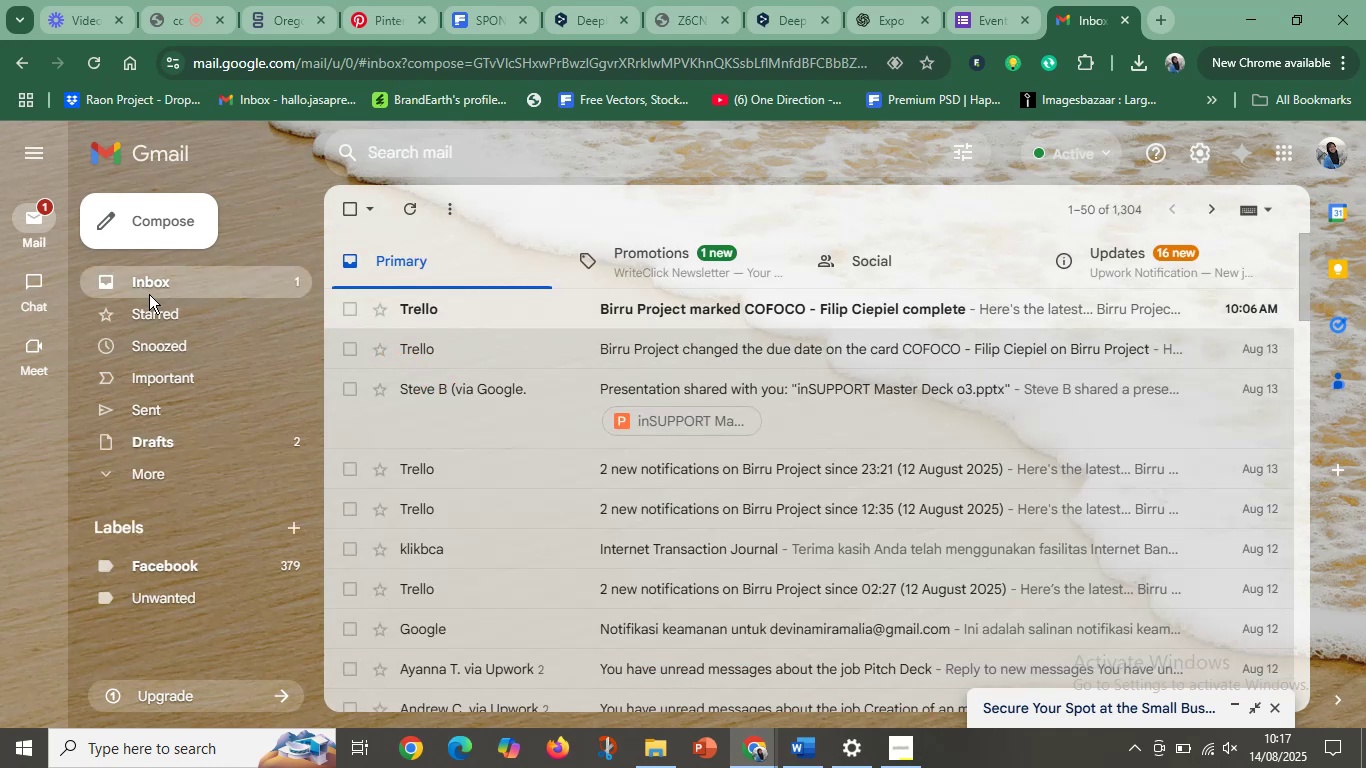 
scroll: coordinate [602, 402], scroll_direction: up, amount: 4.0
 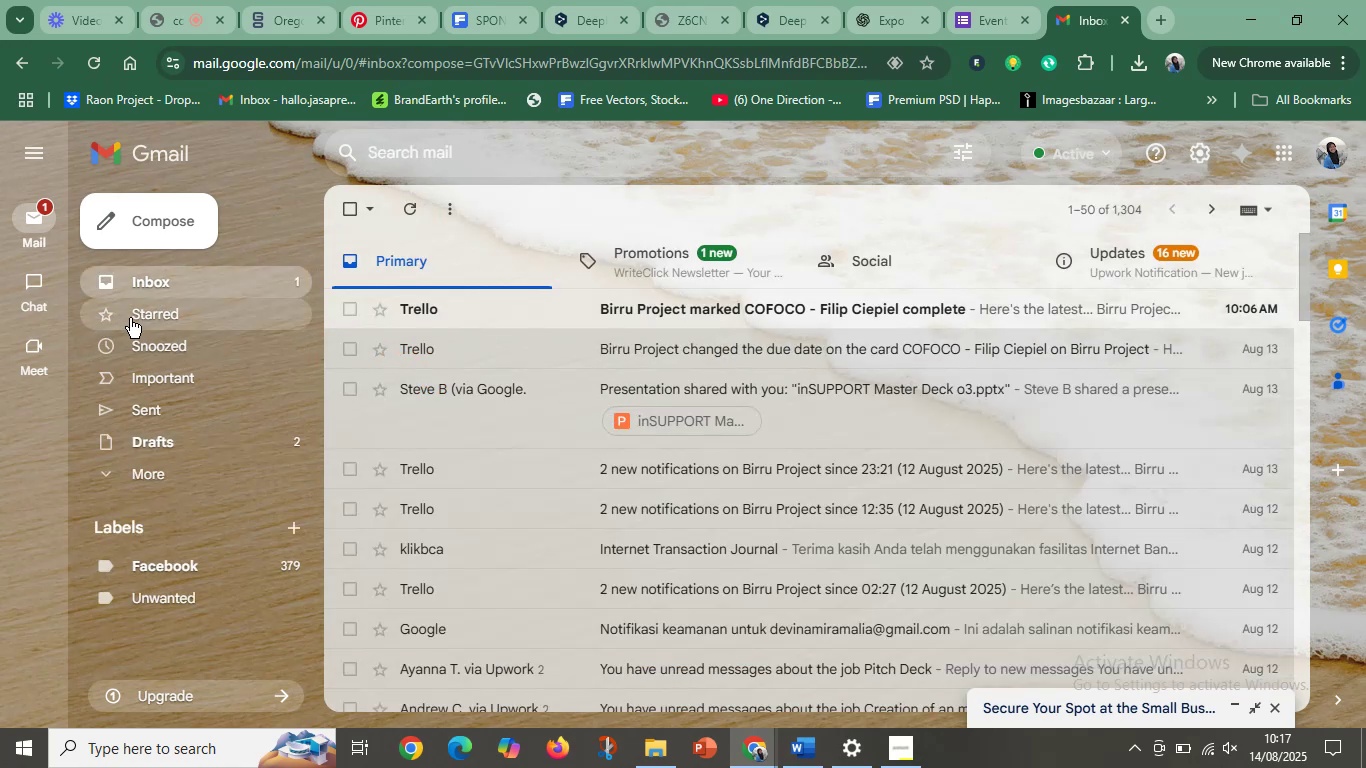 
left_click([198, 313])
 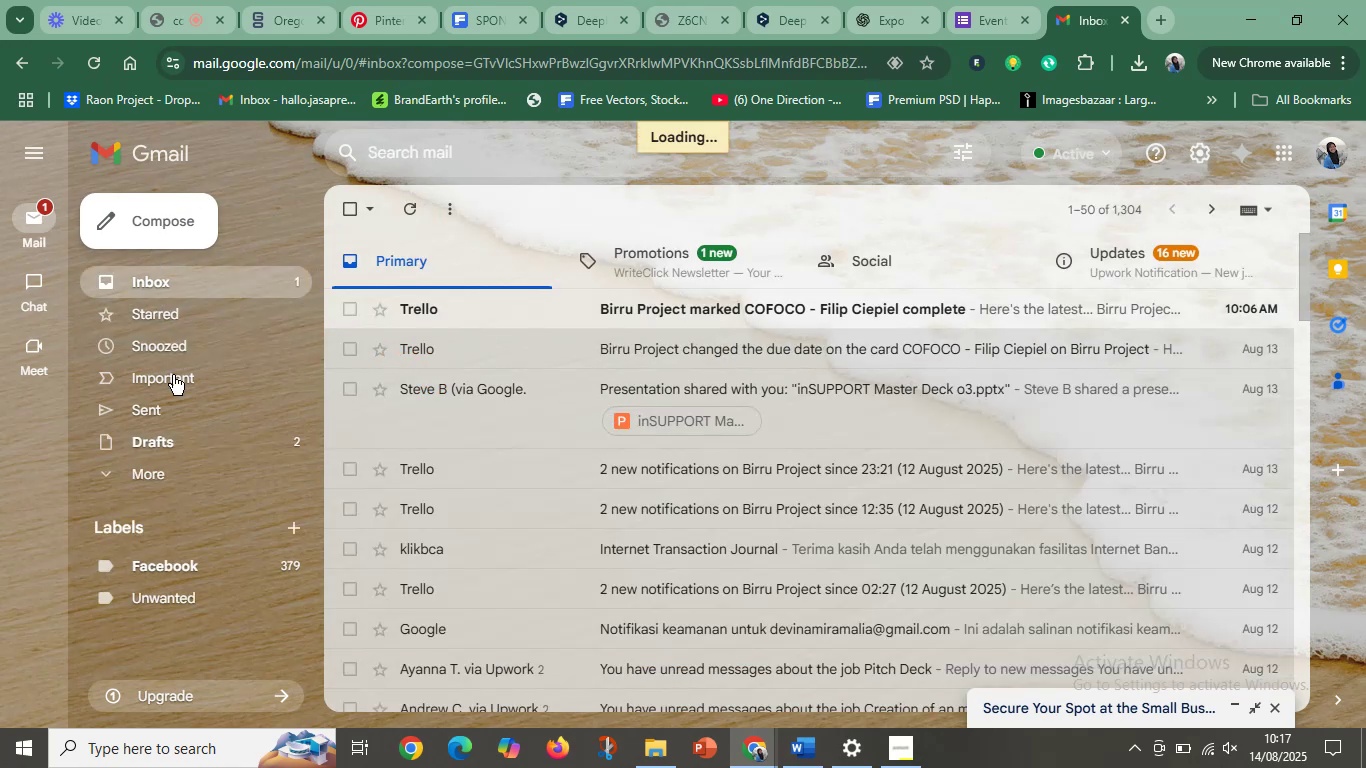 
left_click([132, 215])
 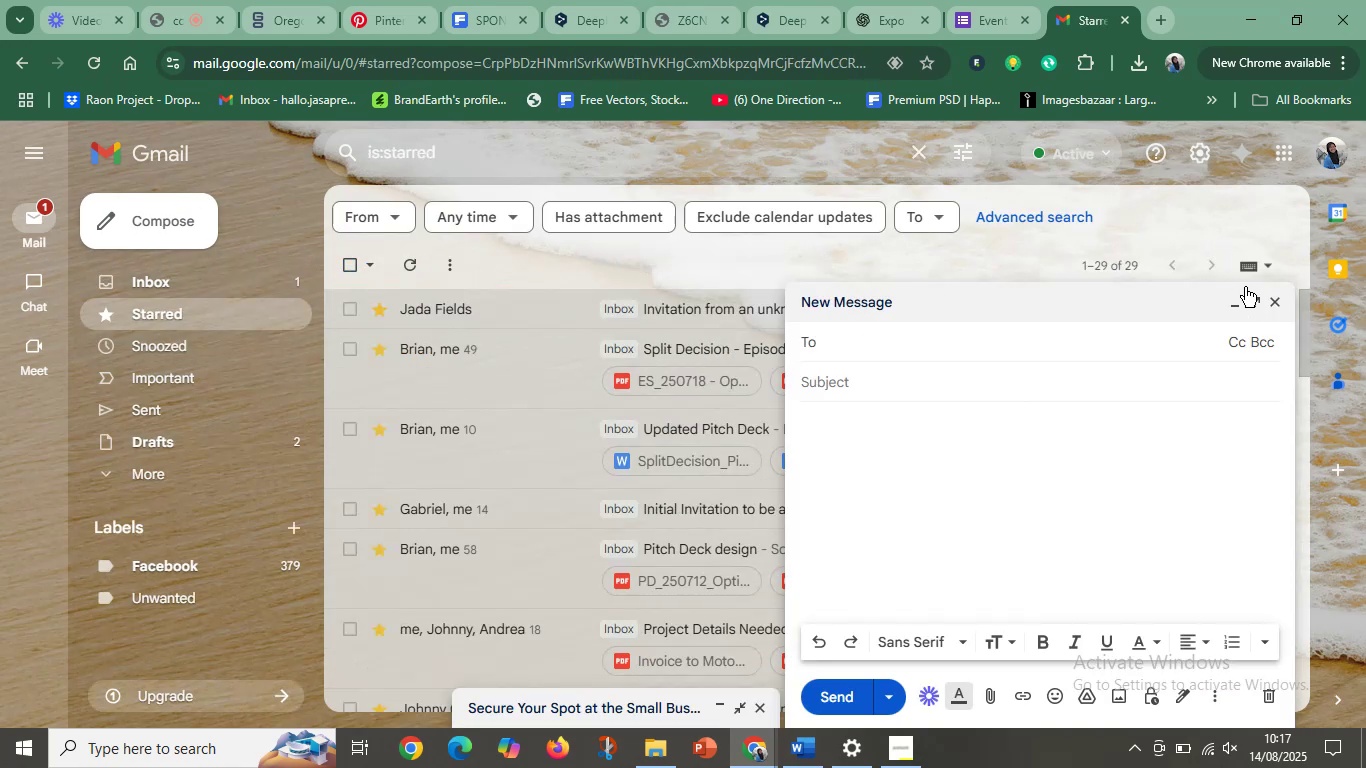 
left_click([1254, 304])
 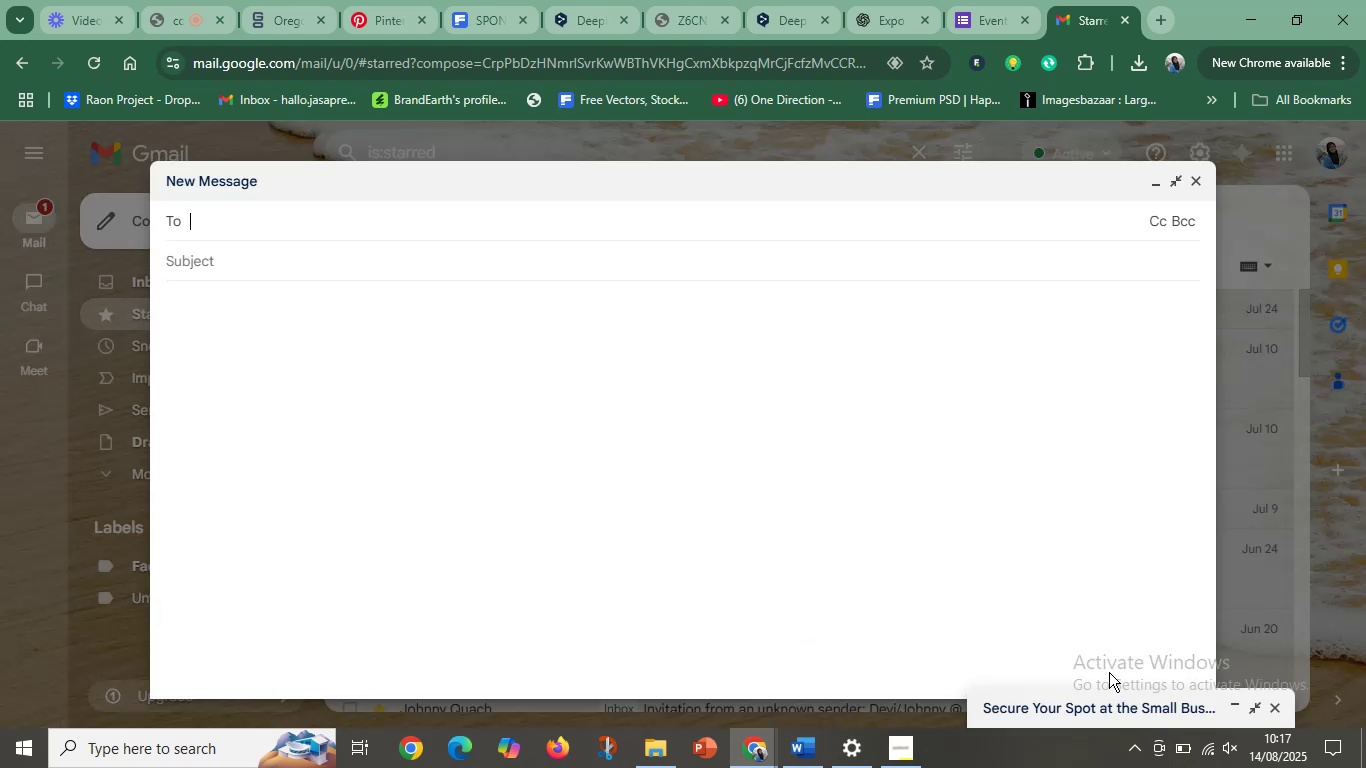 
wait(6.57)
 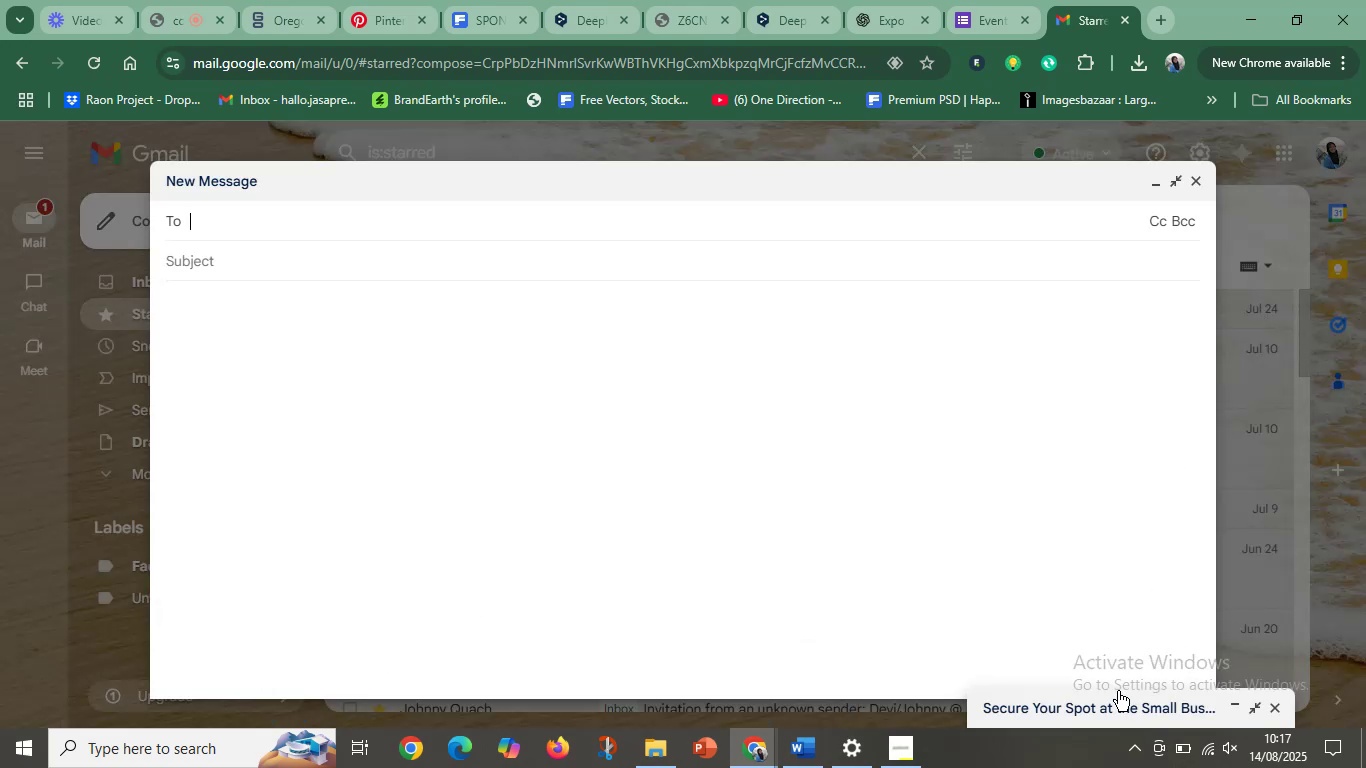 
scroll: coordinate [893, 510], scroll_direction: down, amount: 1.0
 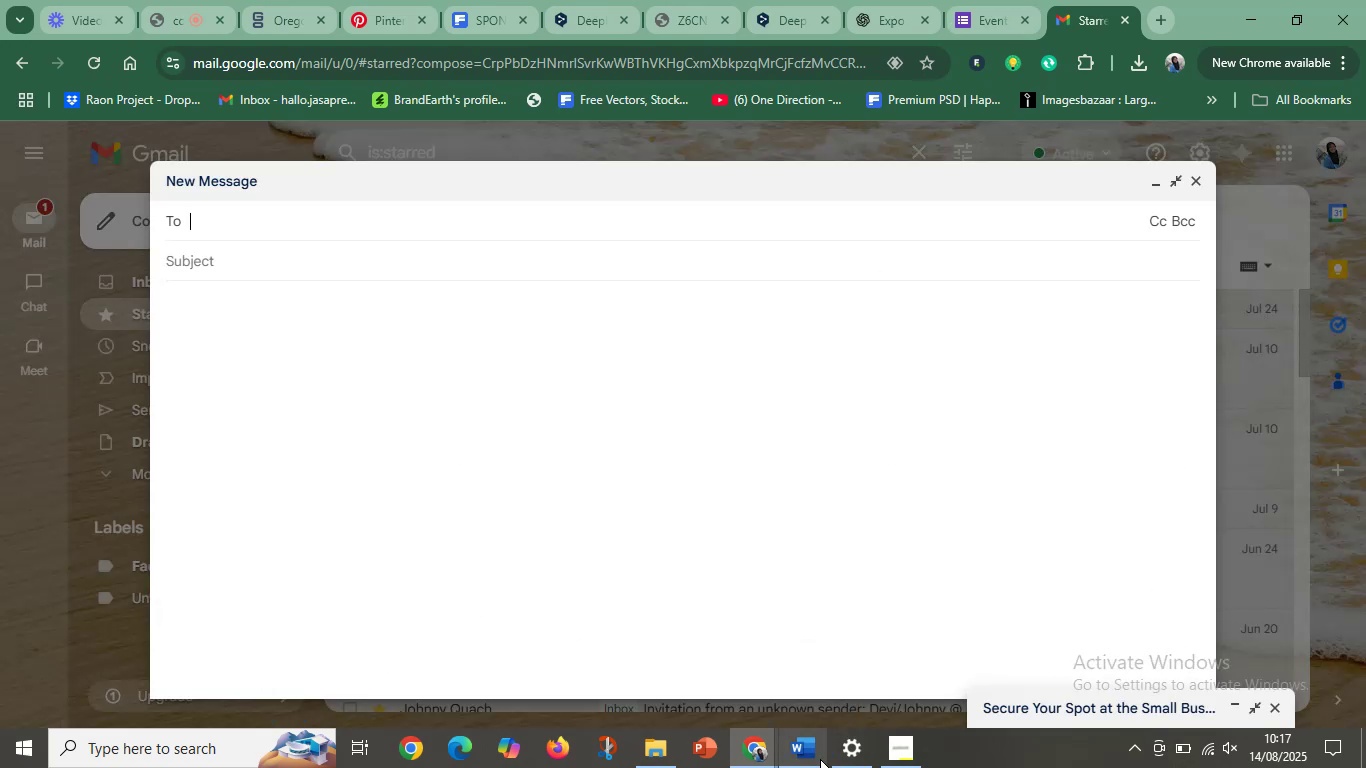 
left_click([817, 755])
 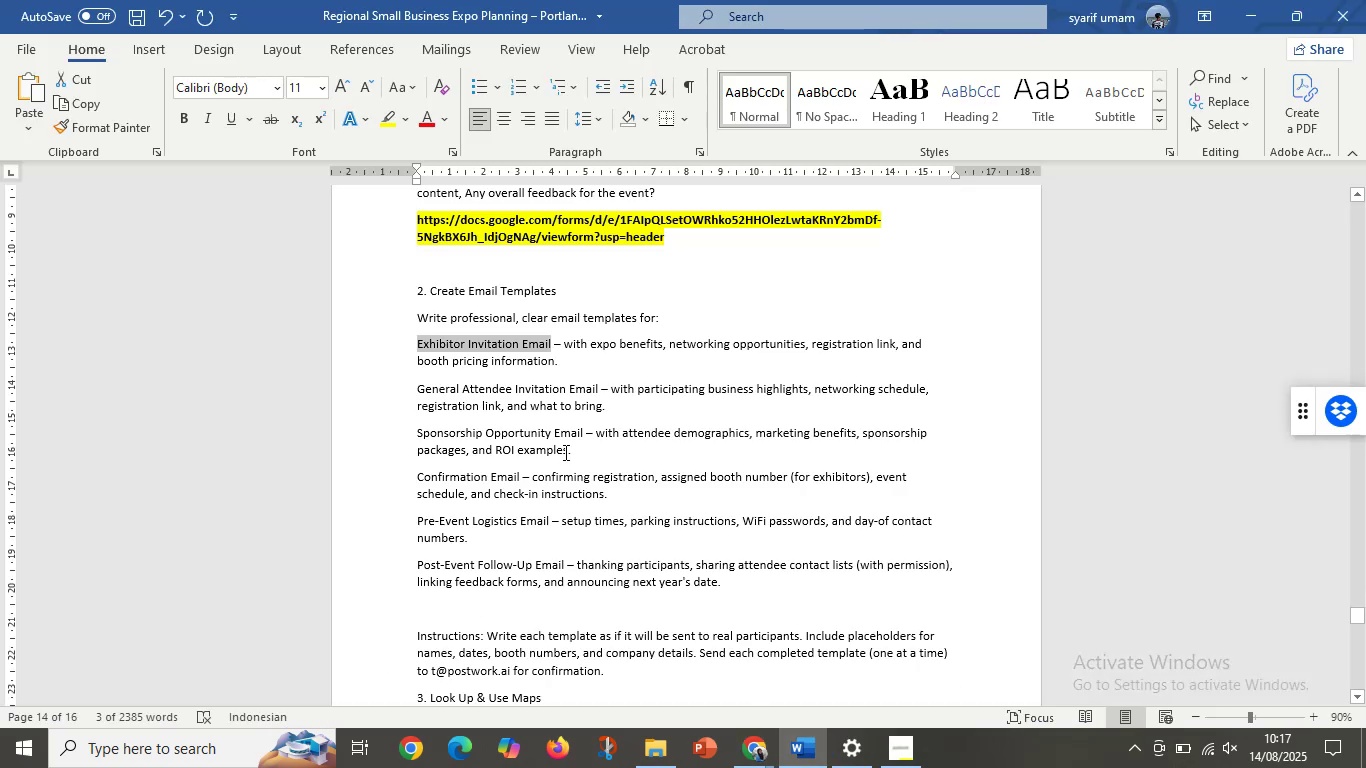 
left_click([554, 418])
 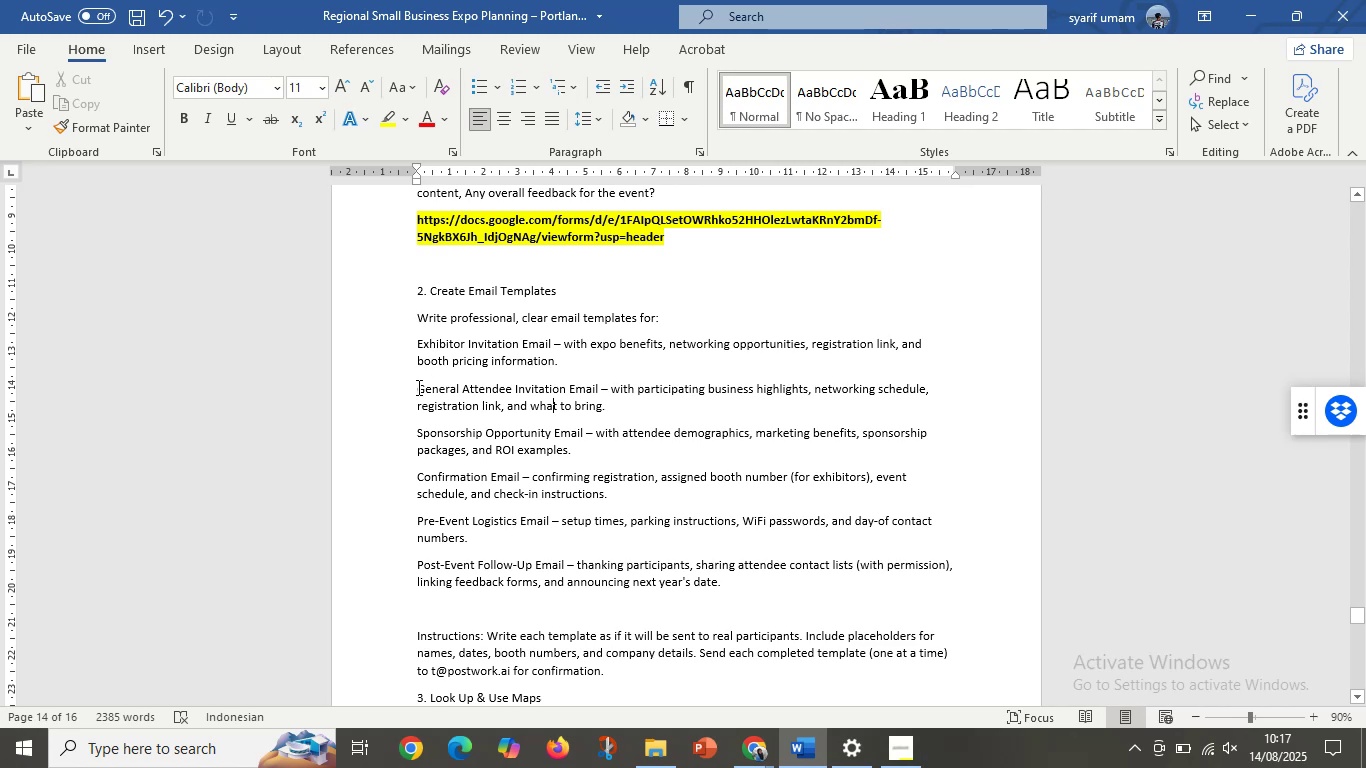 
left_click_drag(start_coordinate=[417, 387], to_coordinate=[605, 405])
 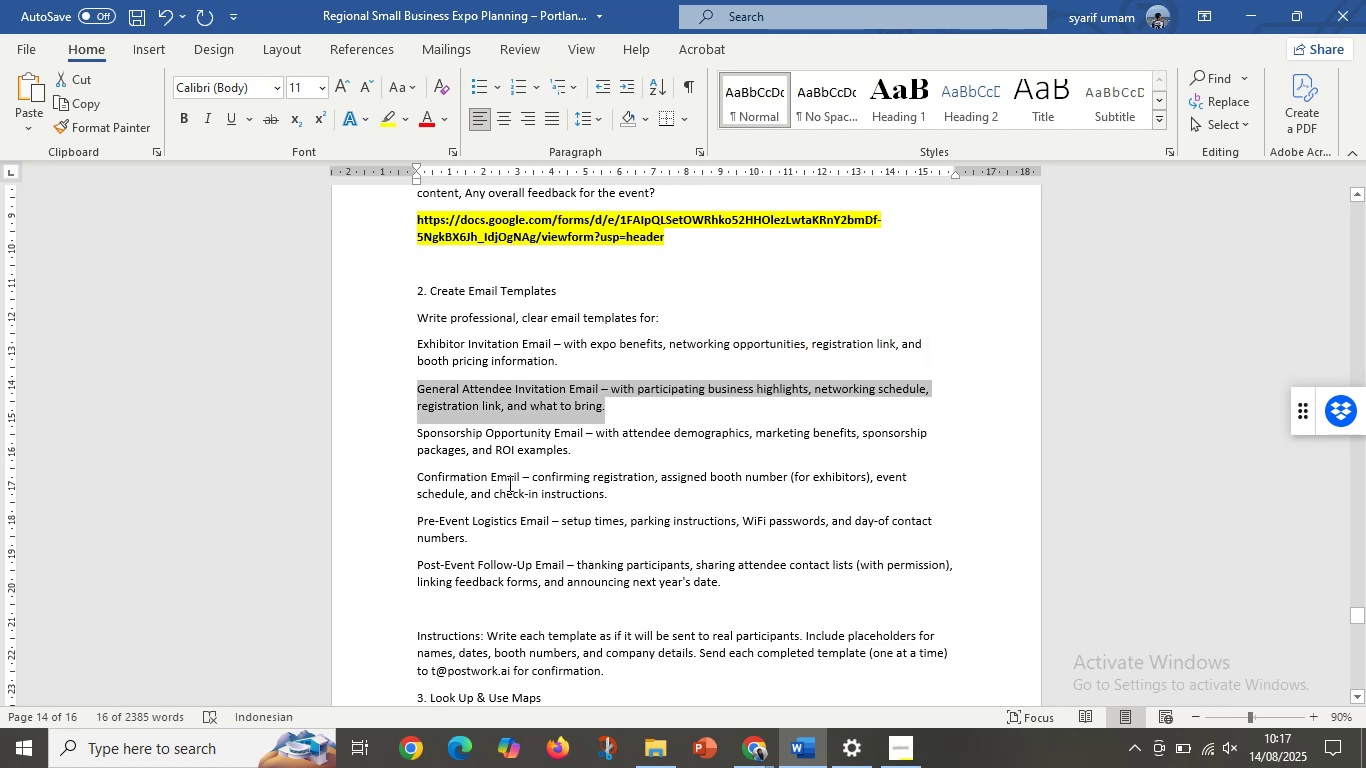 
key(Control+C)
 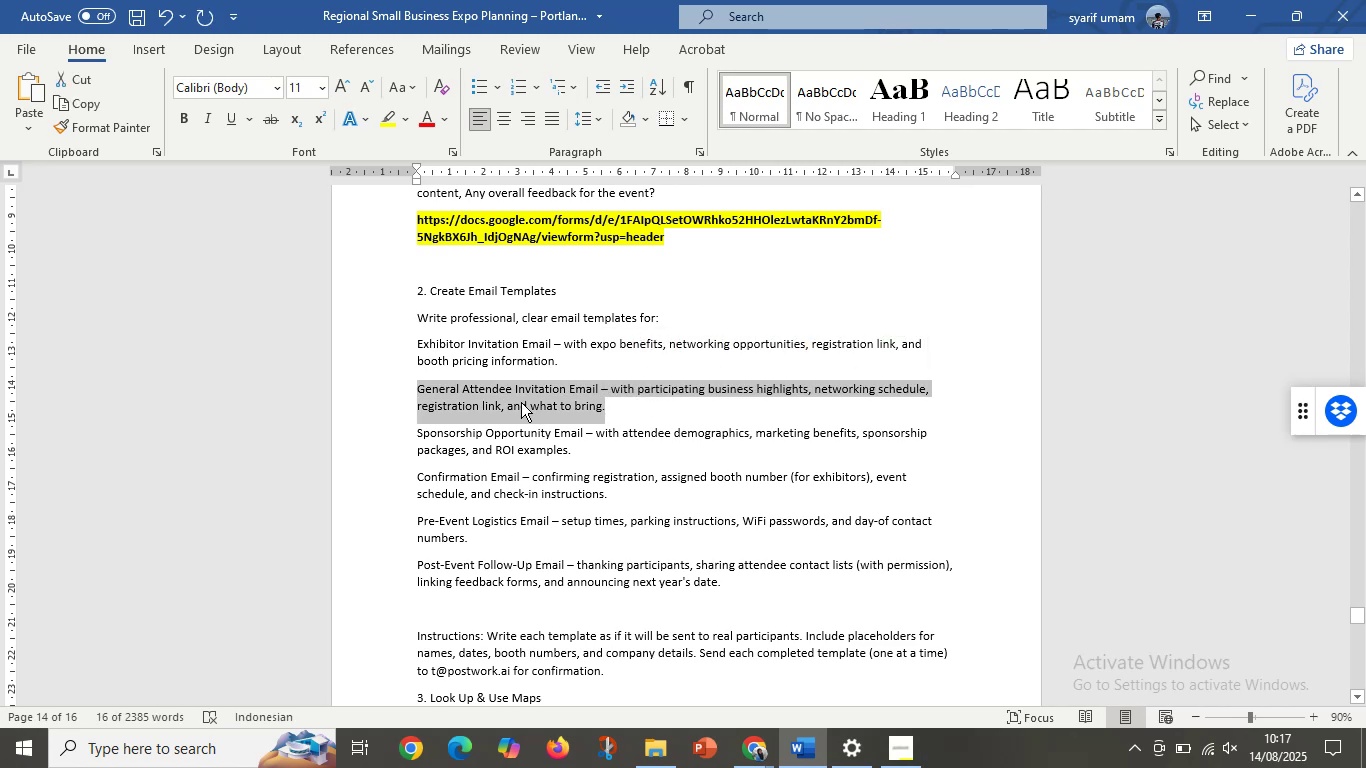 
left_click([508, 395])
 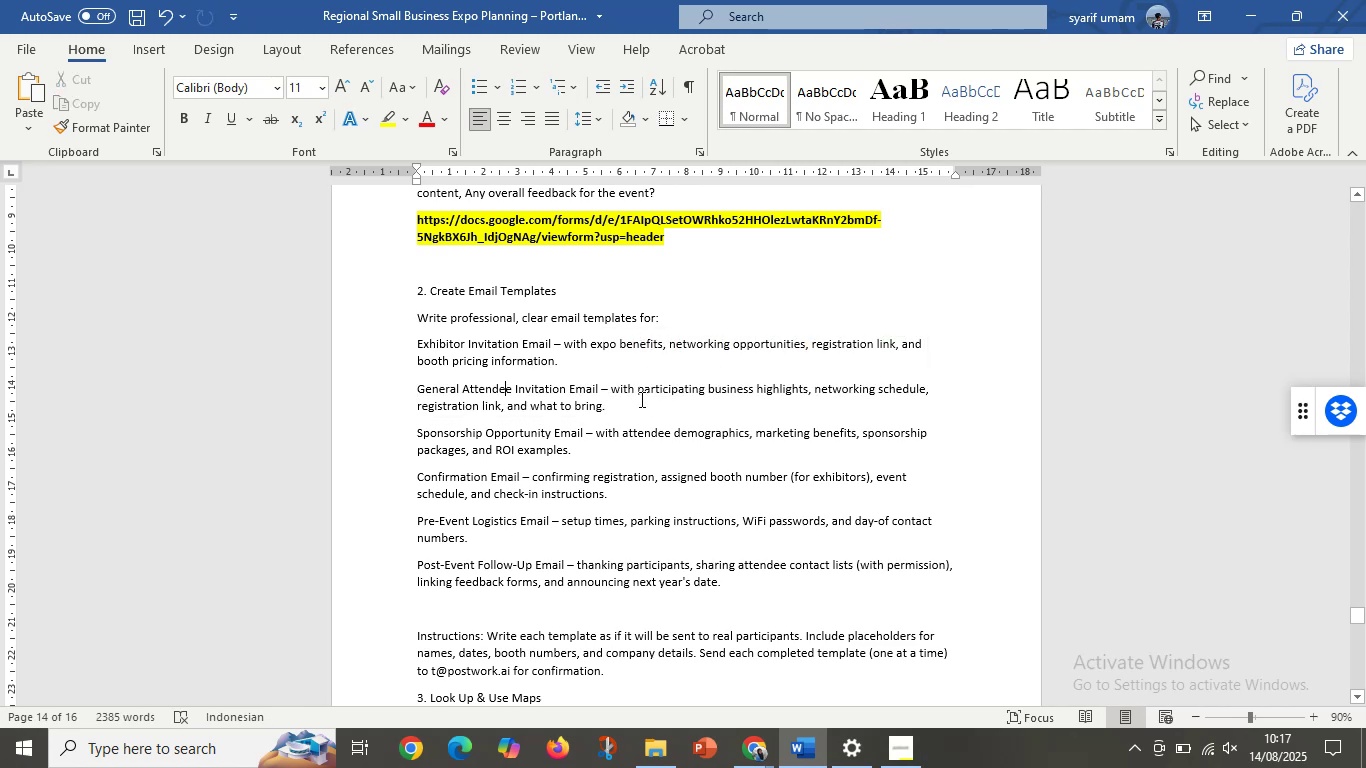 
left_click([640, 399])
 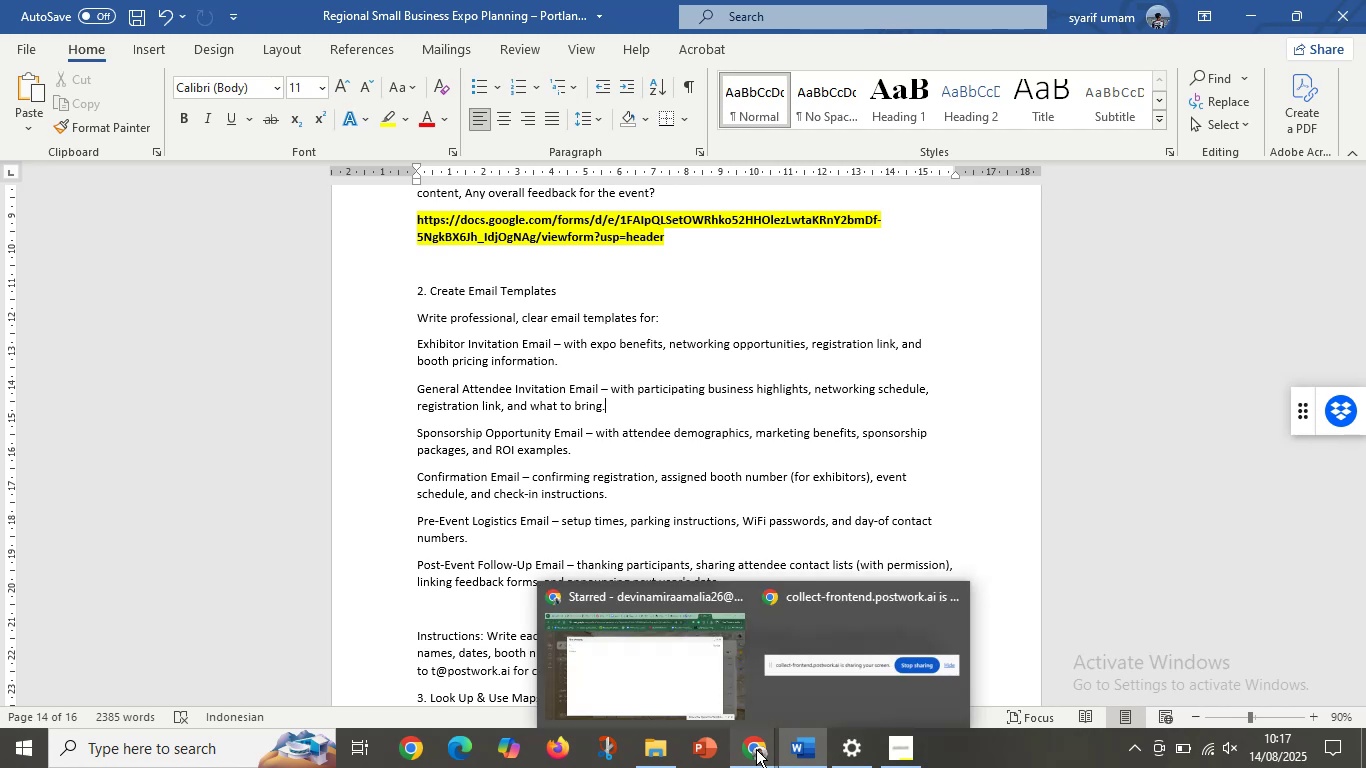 
left_click([673, 701])
 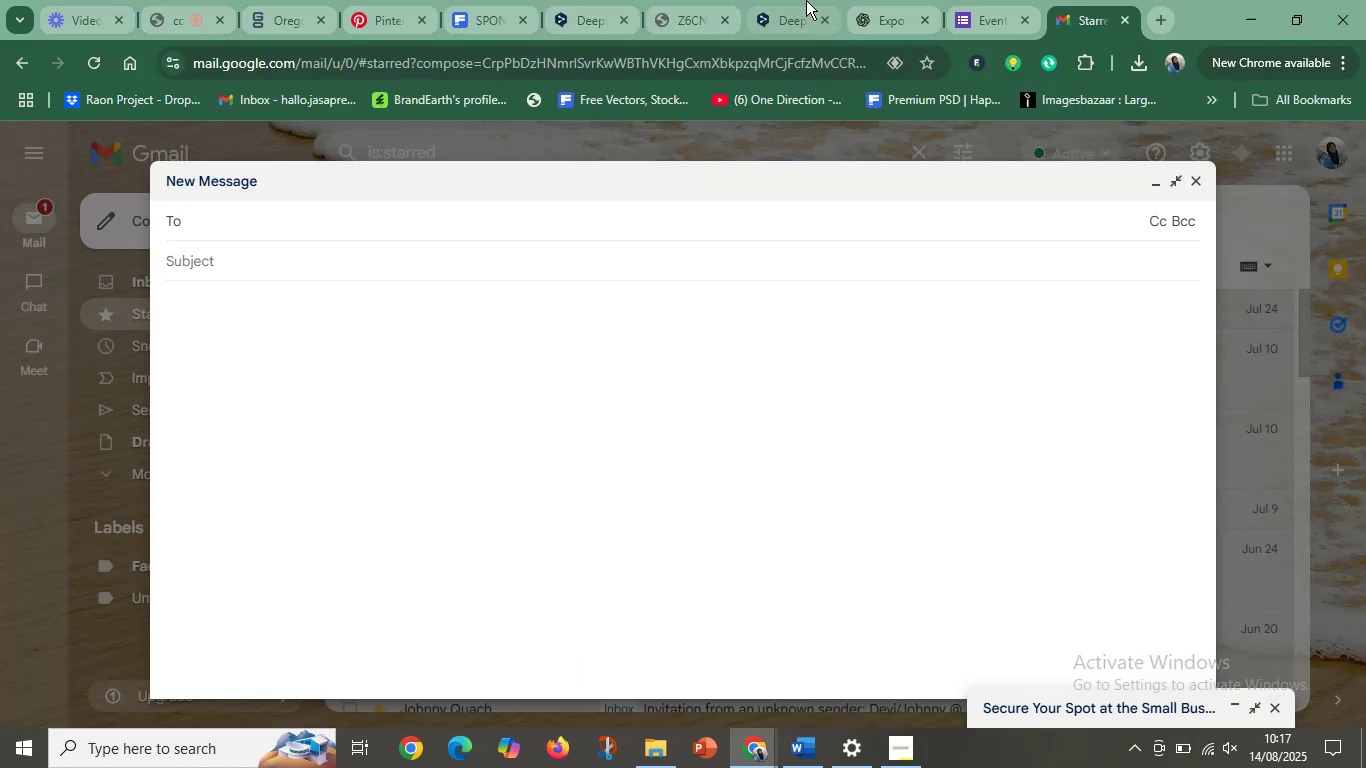 
left_click([862, 0])
 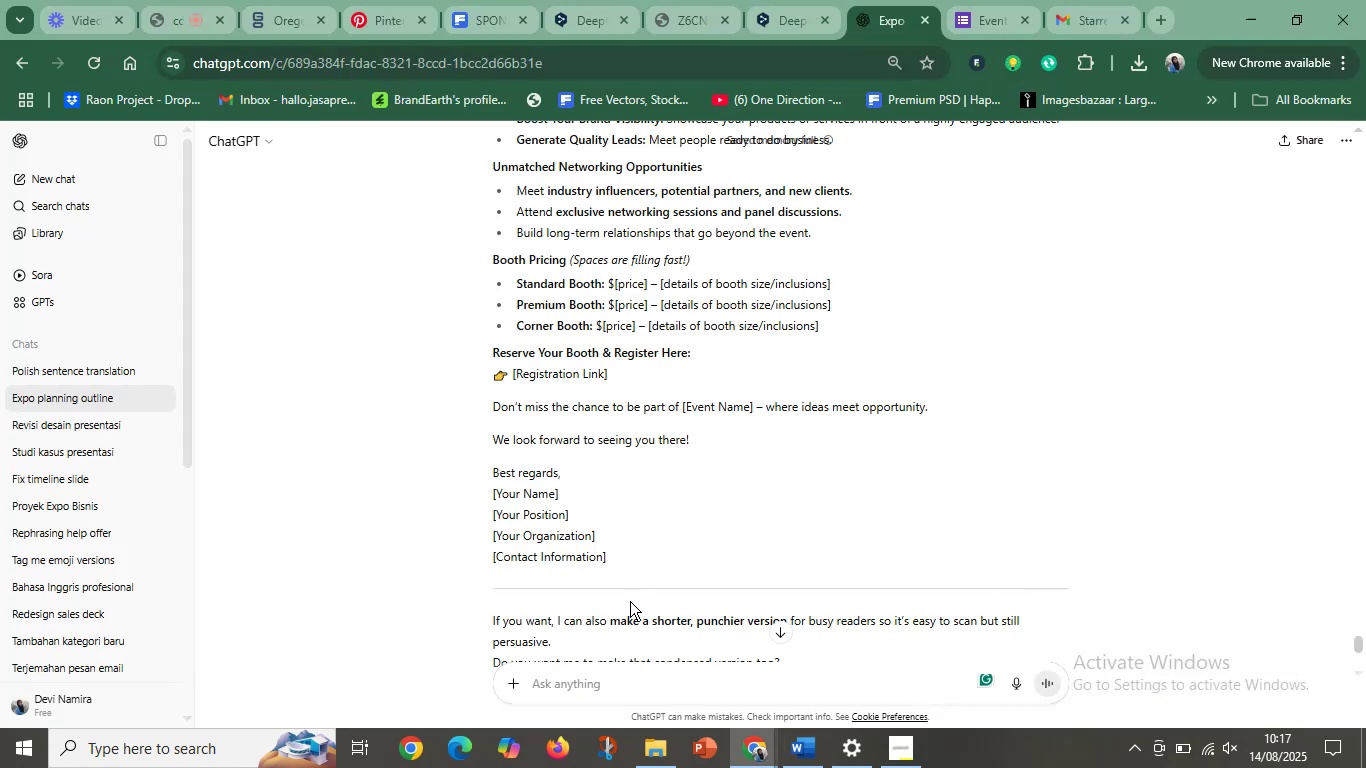 
scroll: coordinate [800, 429], scroll_direction: up, amount: 8.0
 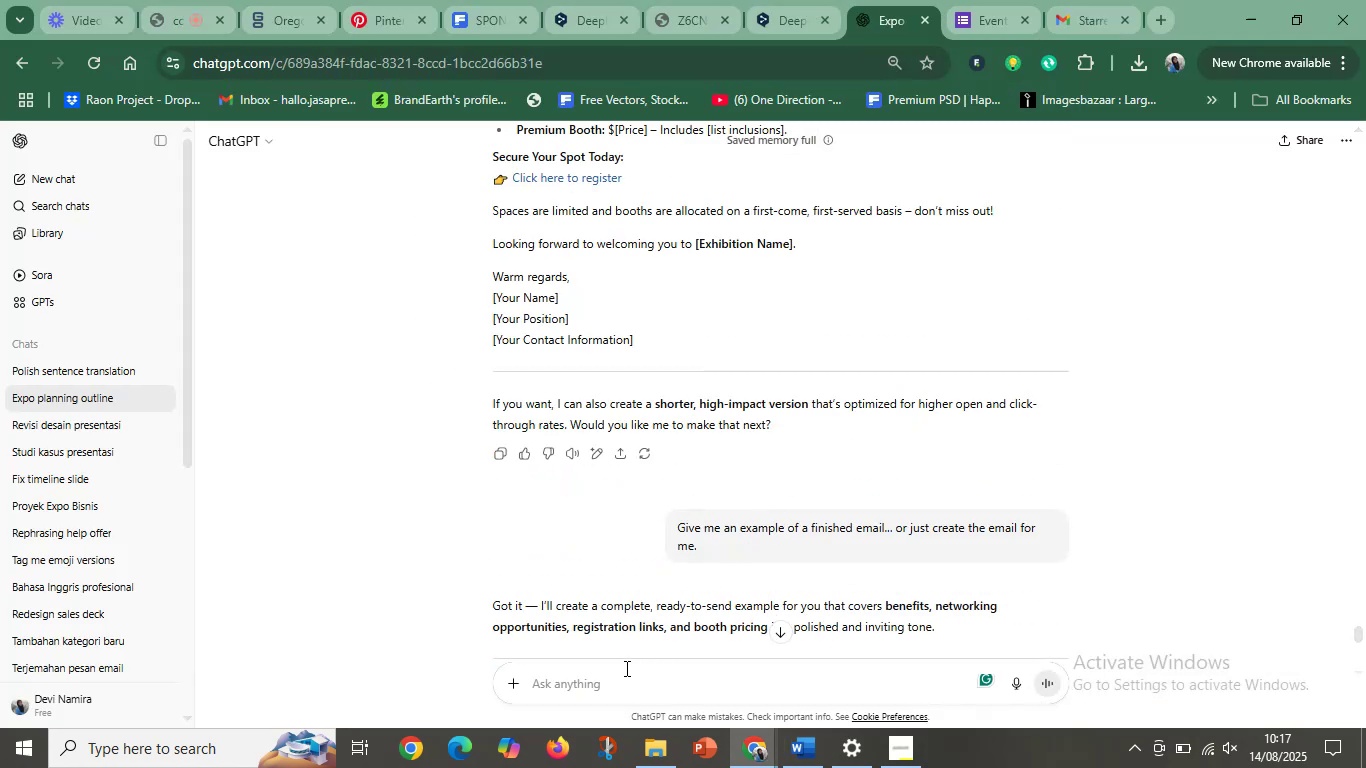 
left_click([625, 670])
 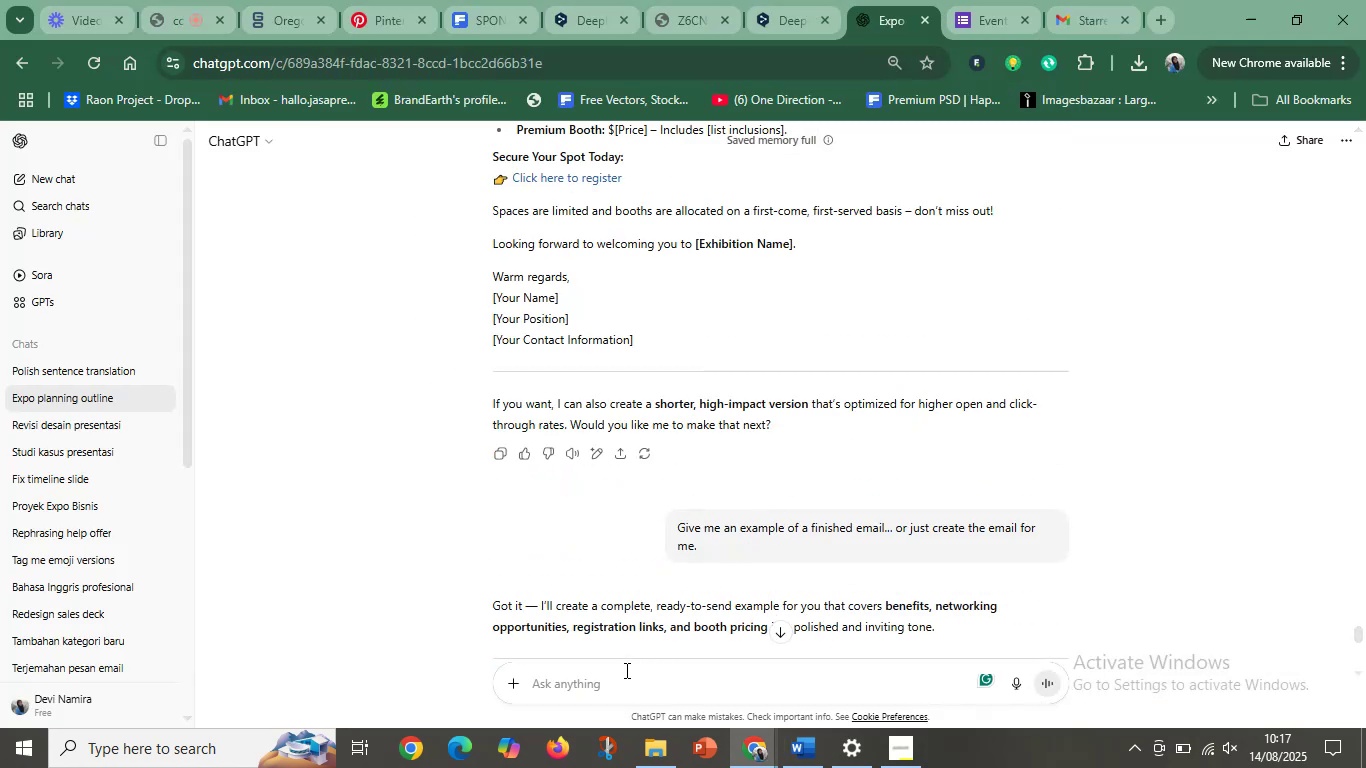 
key(Control+V)
 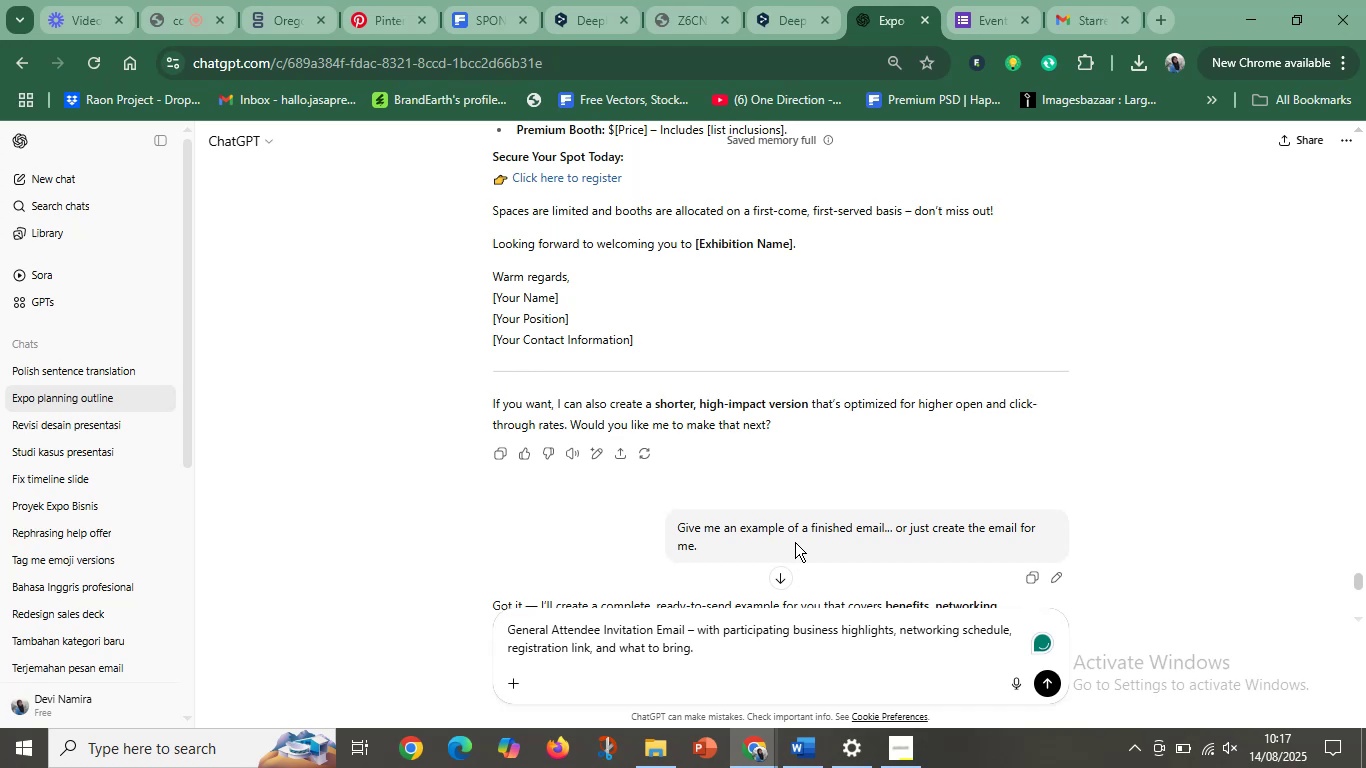 
wait(5.29)
 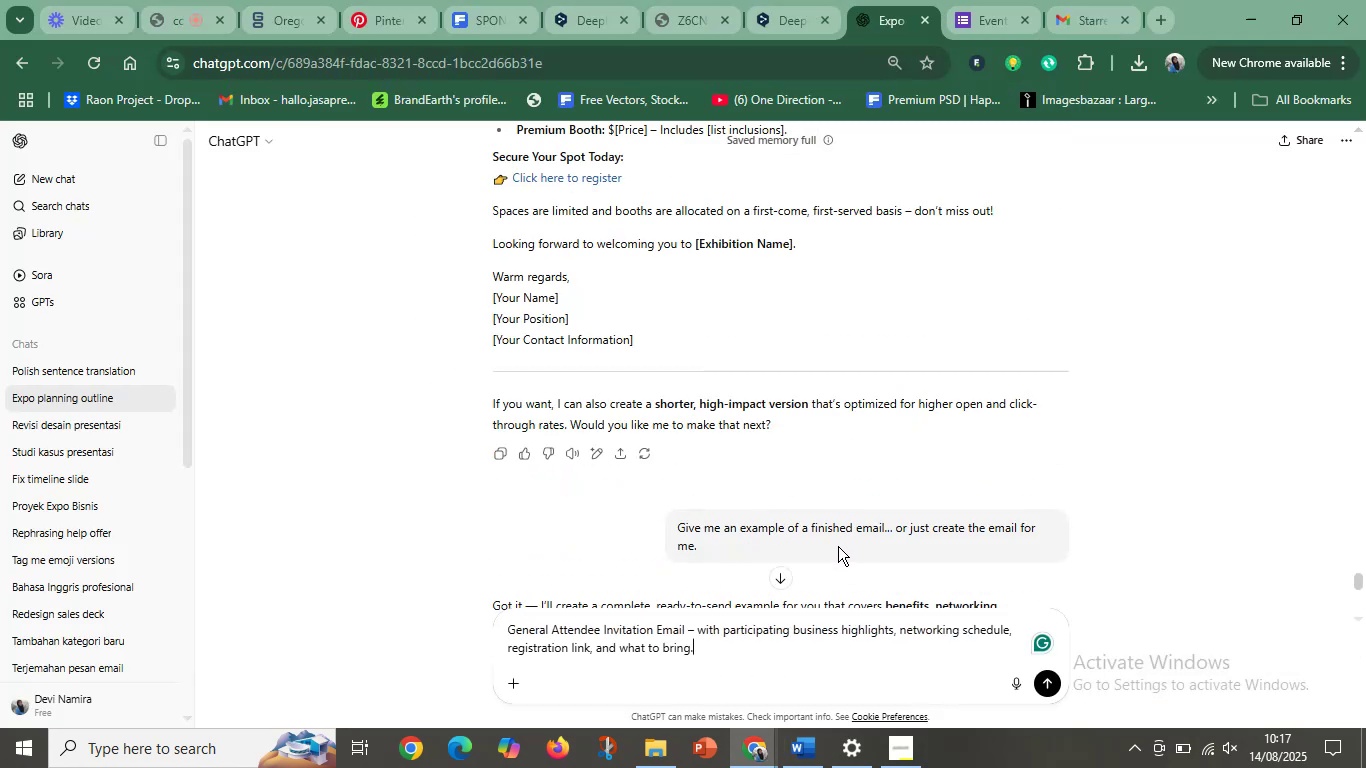 
left_click_drag(start_coordinate=[715, 544], to_coordinate=[663, 528])
 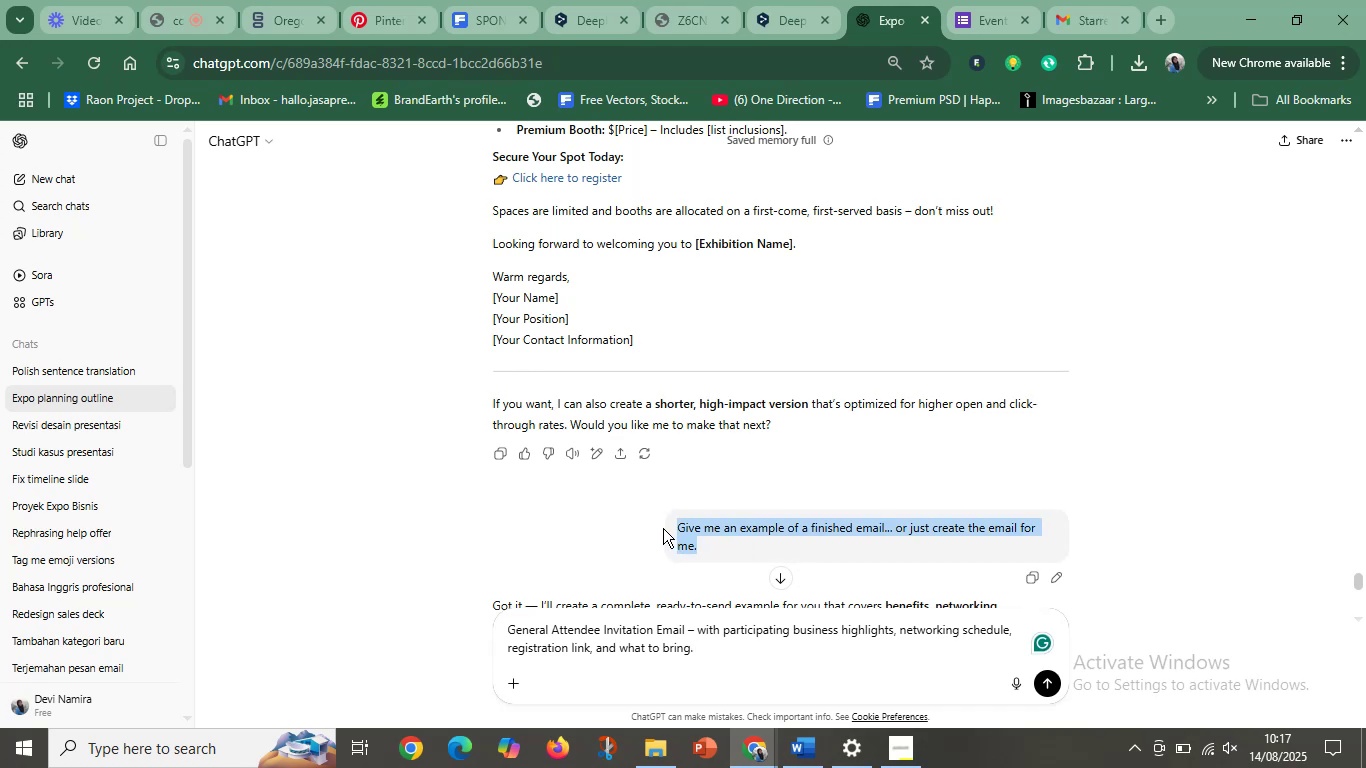 
key(Control+C)
 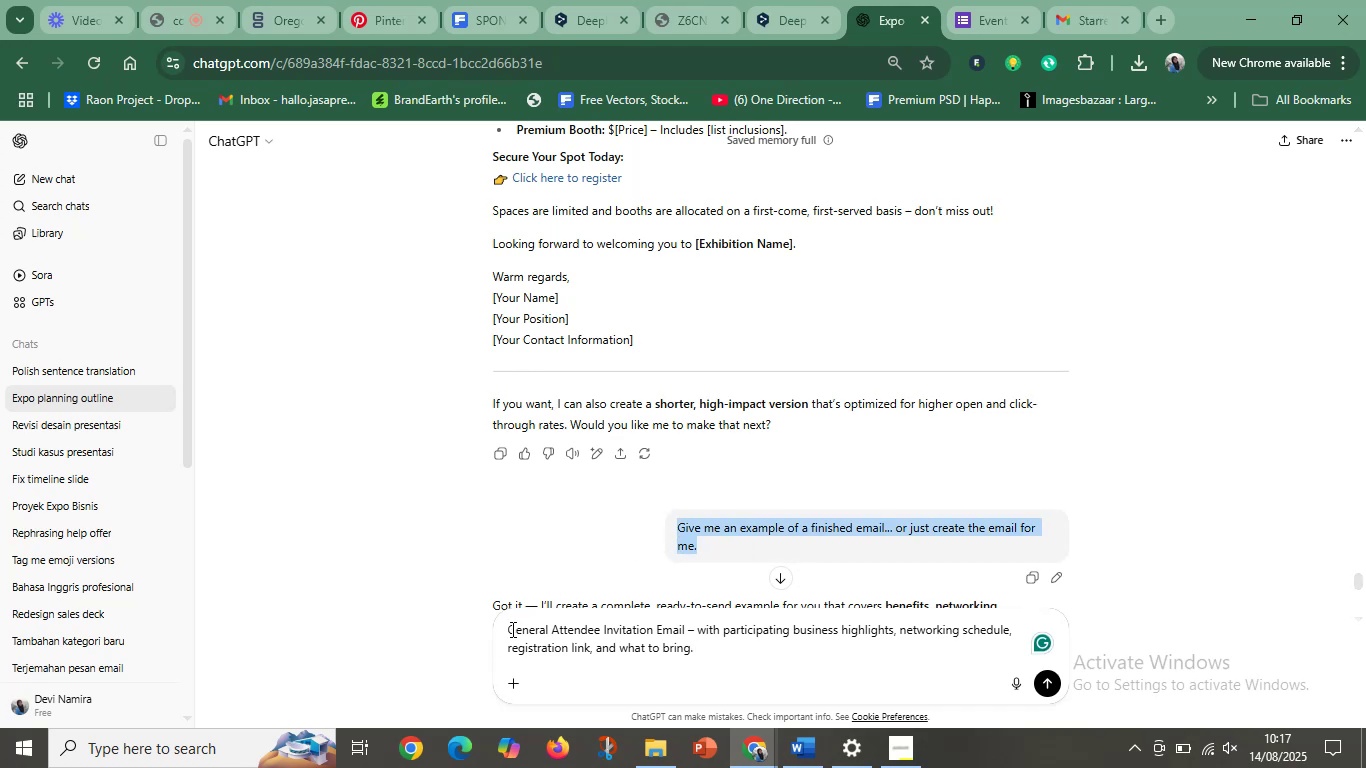 
left_click([508, 629])
 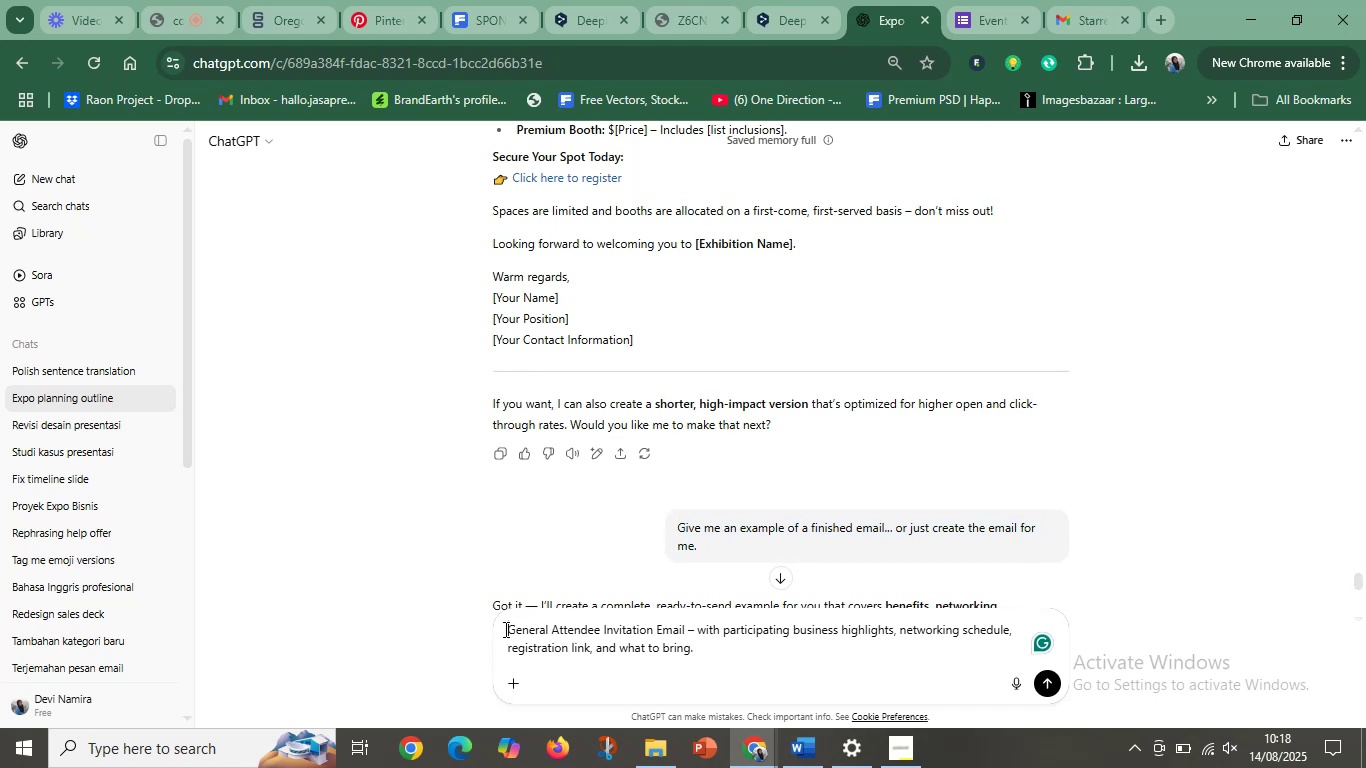 
key(Control+V)
 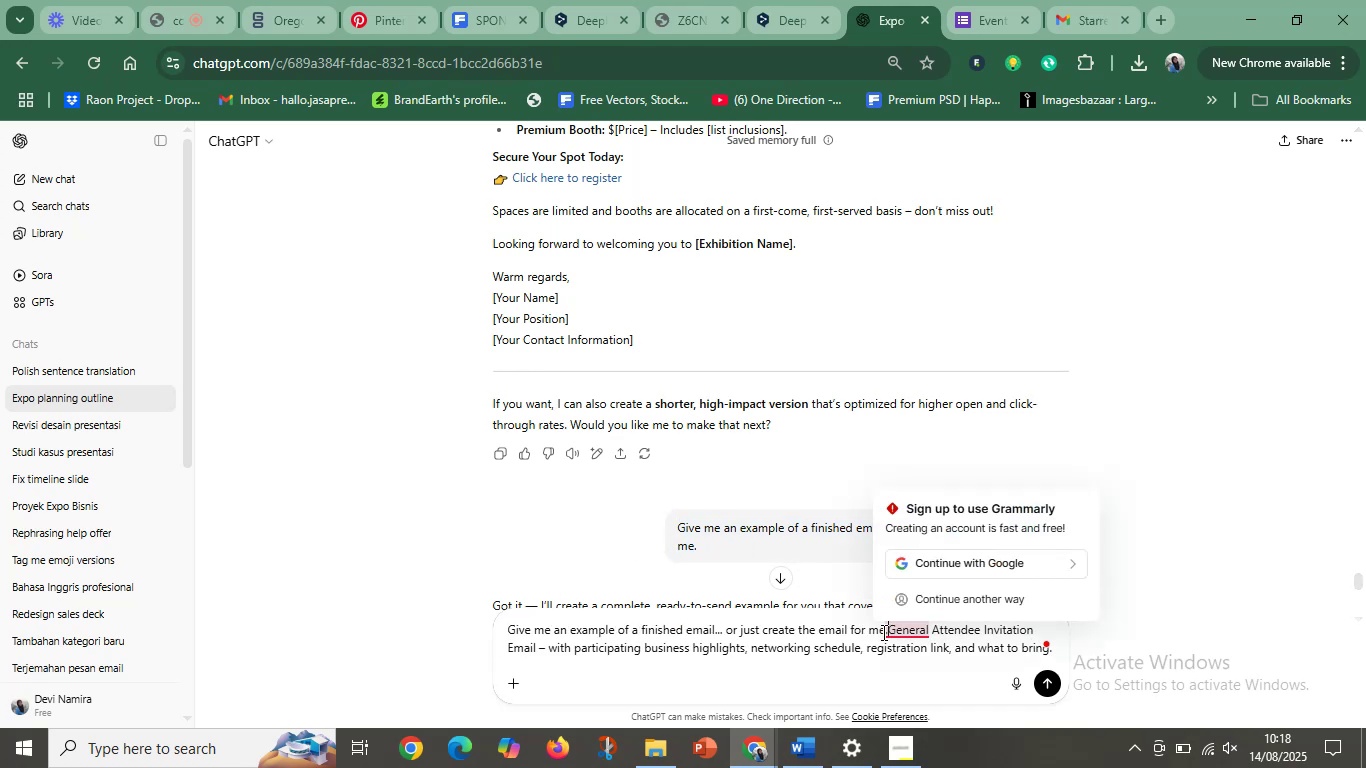 
left_click_drag(start_coordinate=[888, 635], to_coordinate=[1096, 652])
 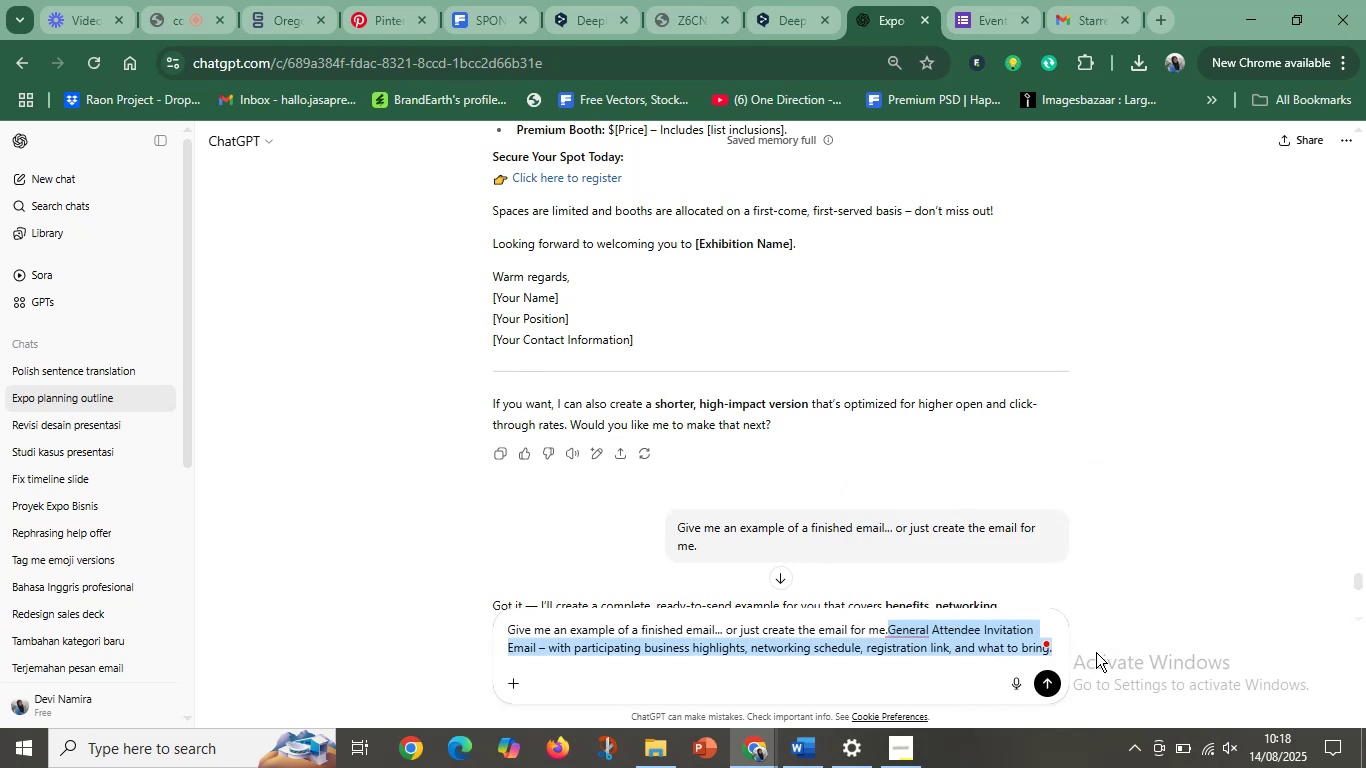 
key(Control+X)
 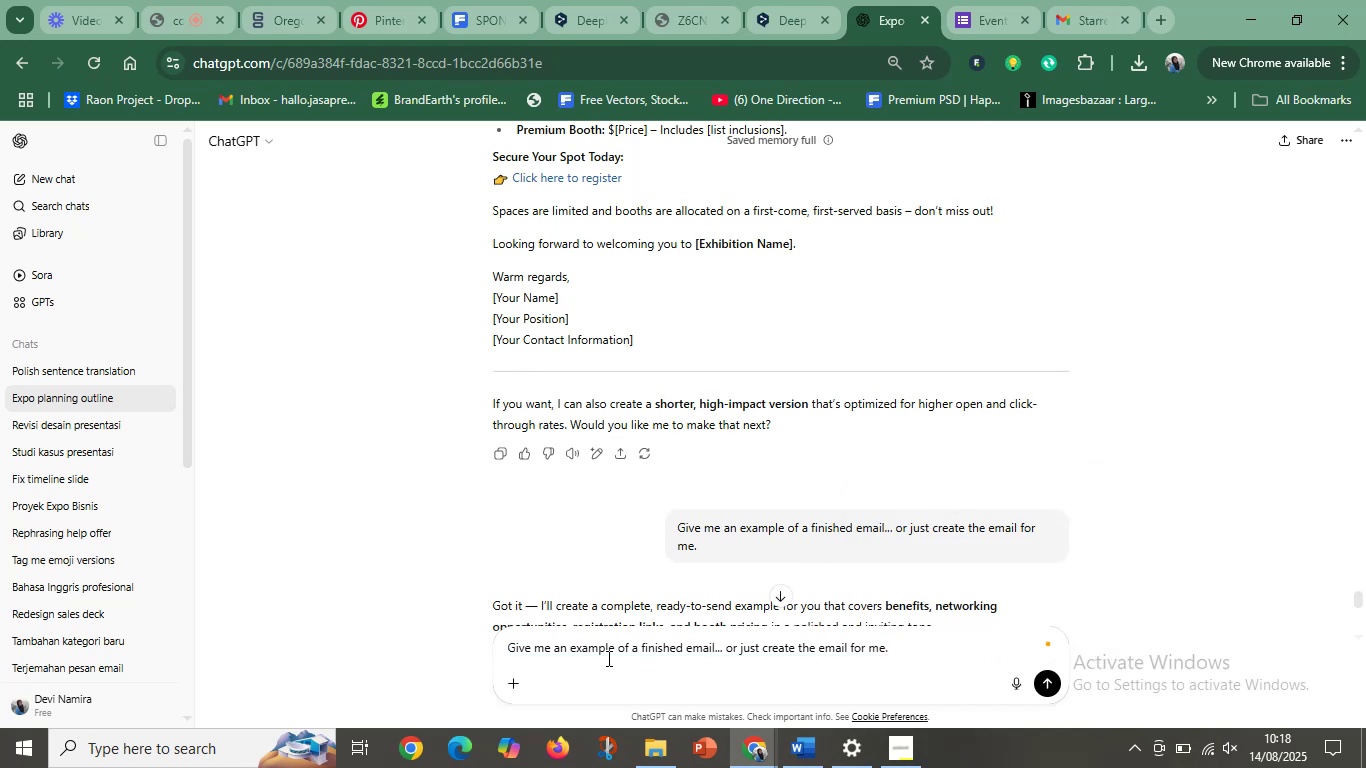 
left_click([595, 652])
 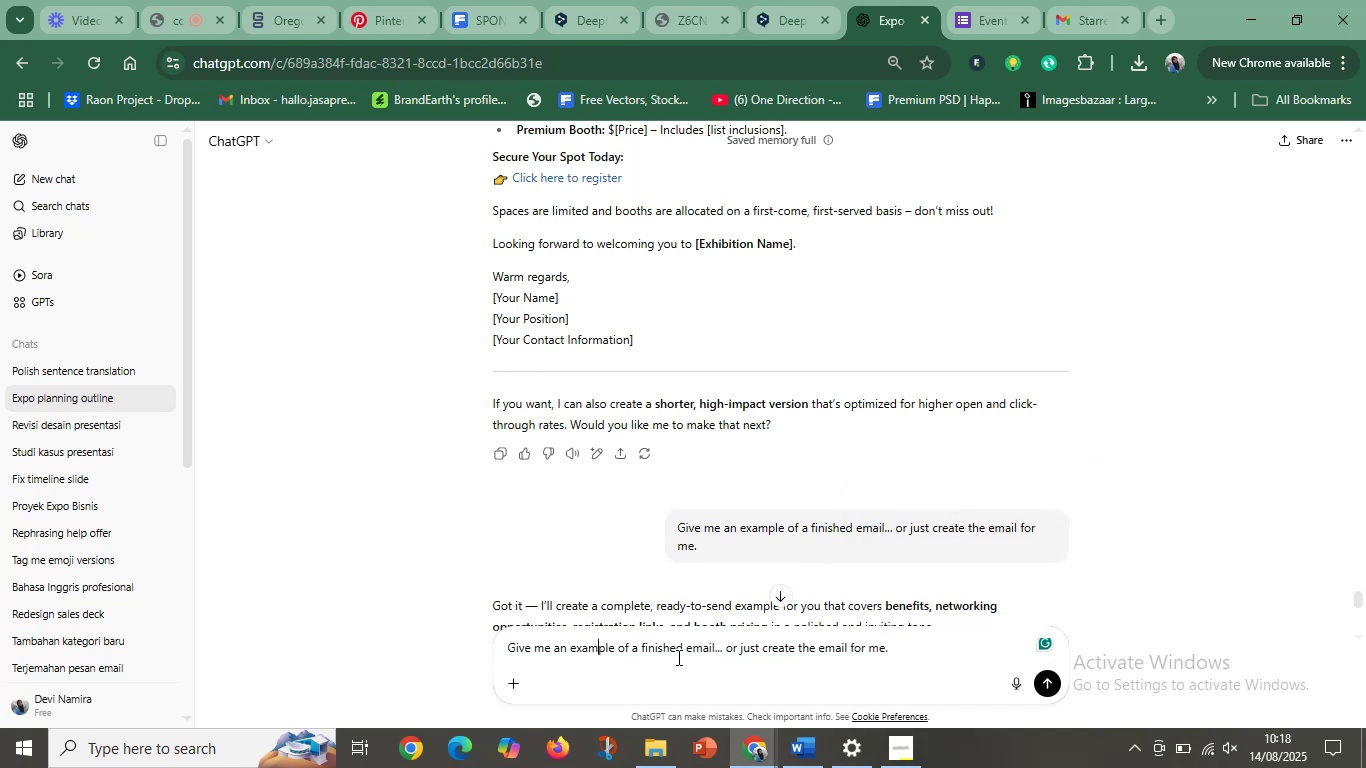 
wait(5.83)
 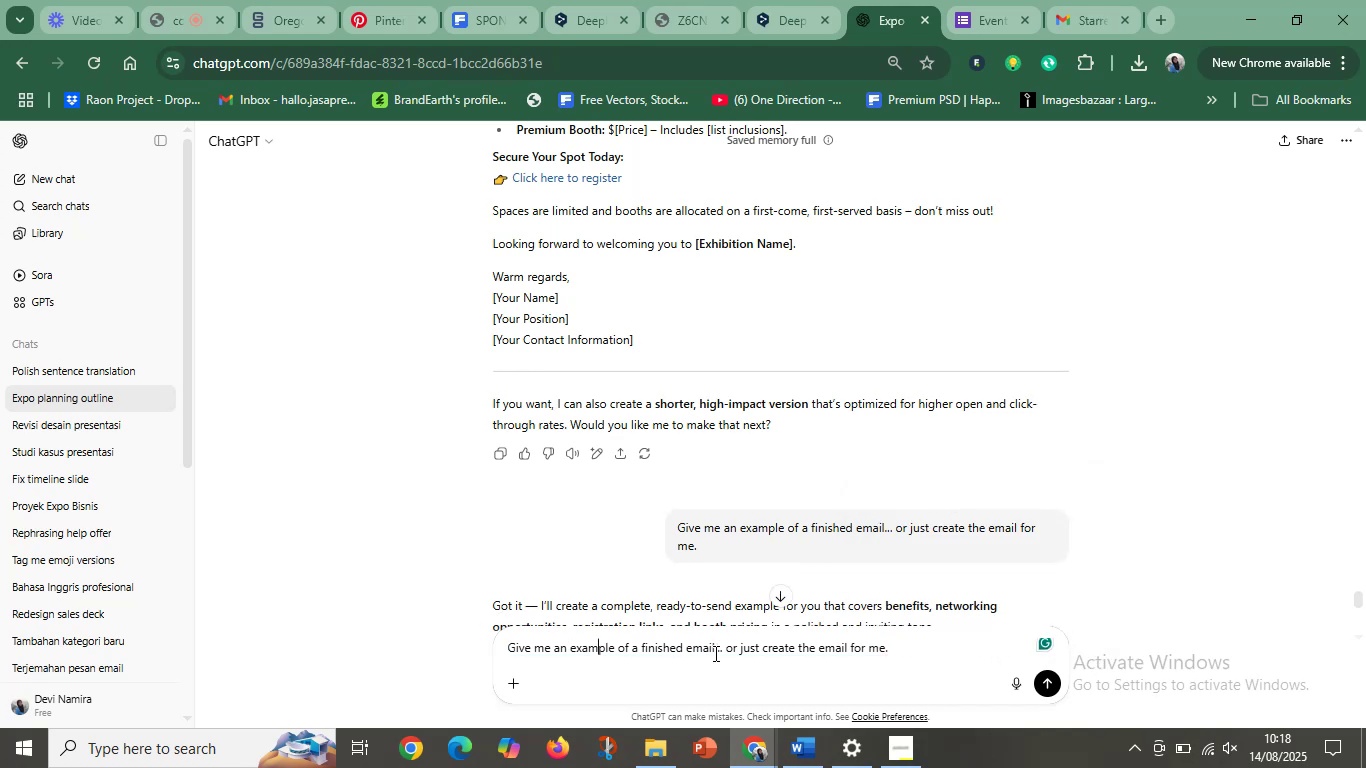 
left_click_drag(start_coordinate=[908, 649], to_coordinate=[502, 663])
 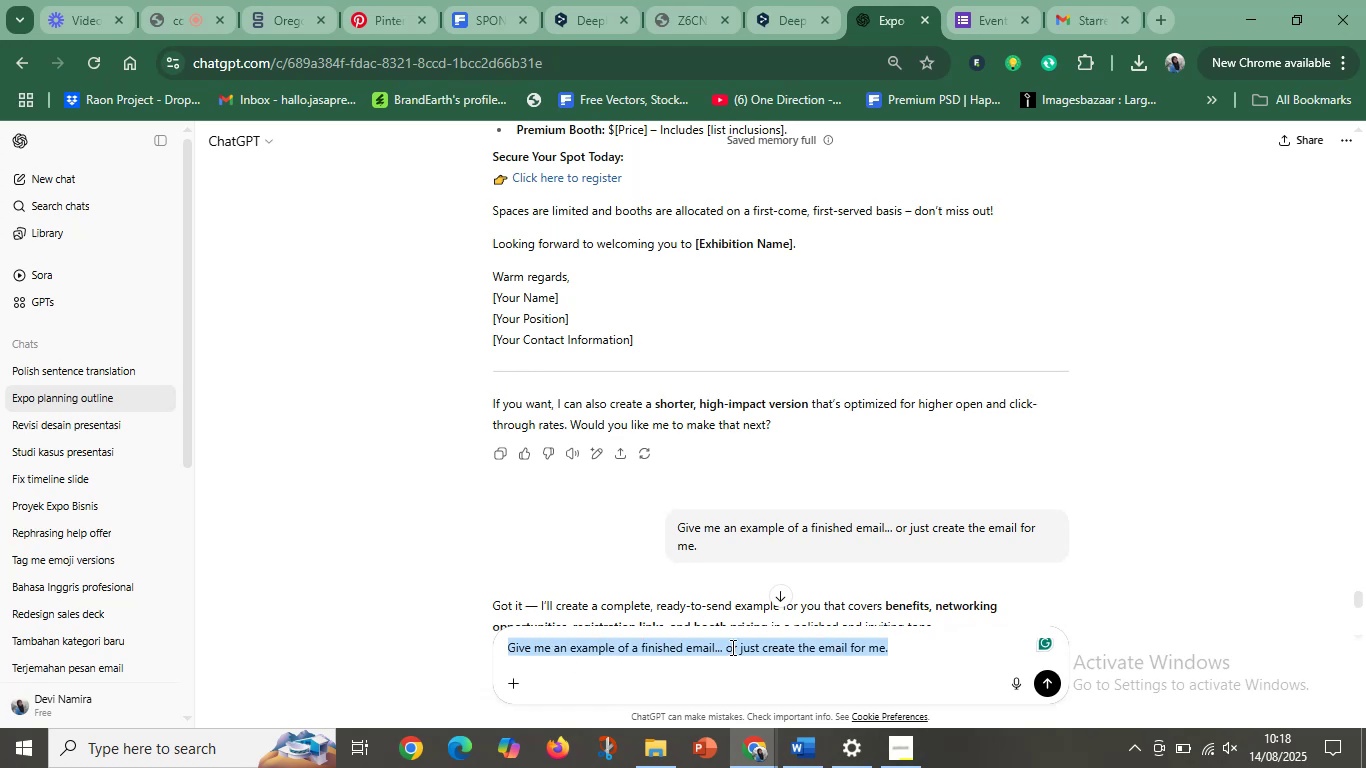 
key(Backspace)
 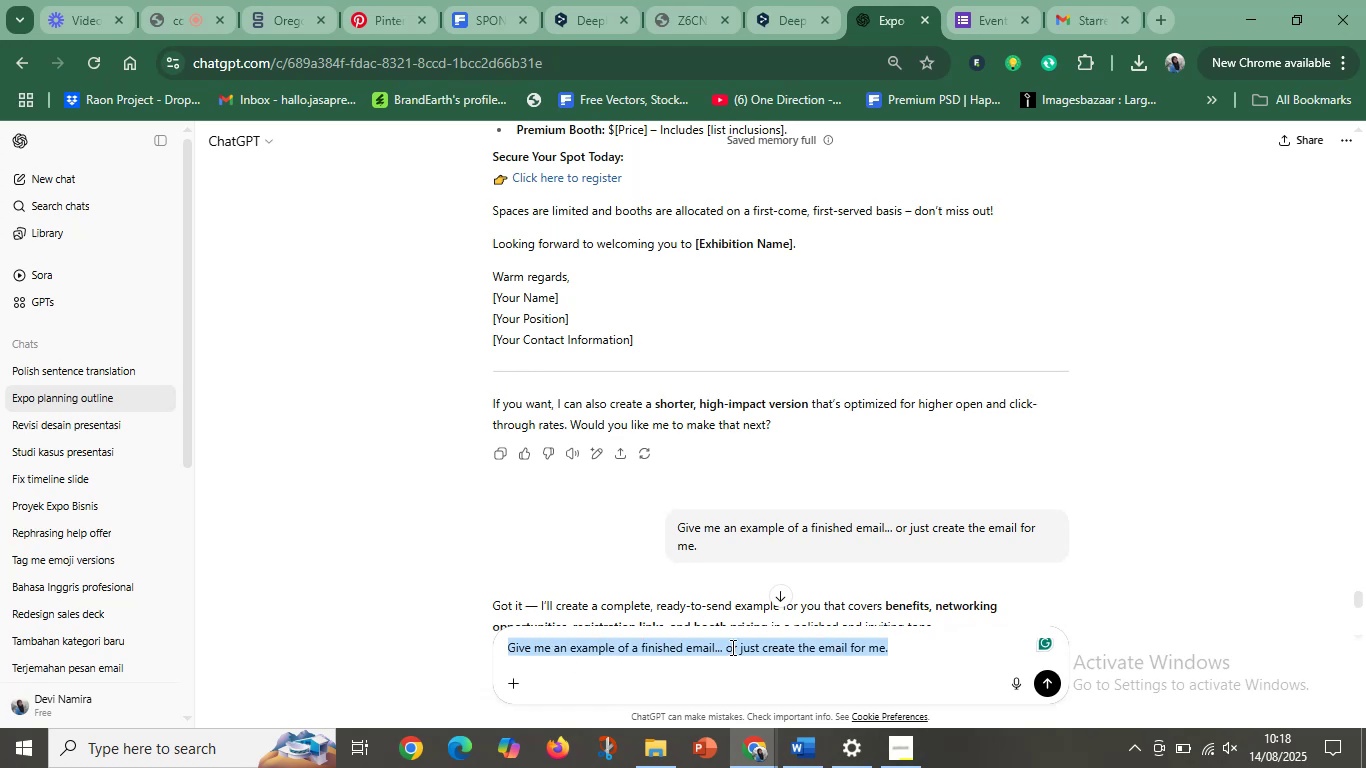 
key(Control+V)
 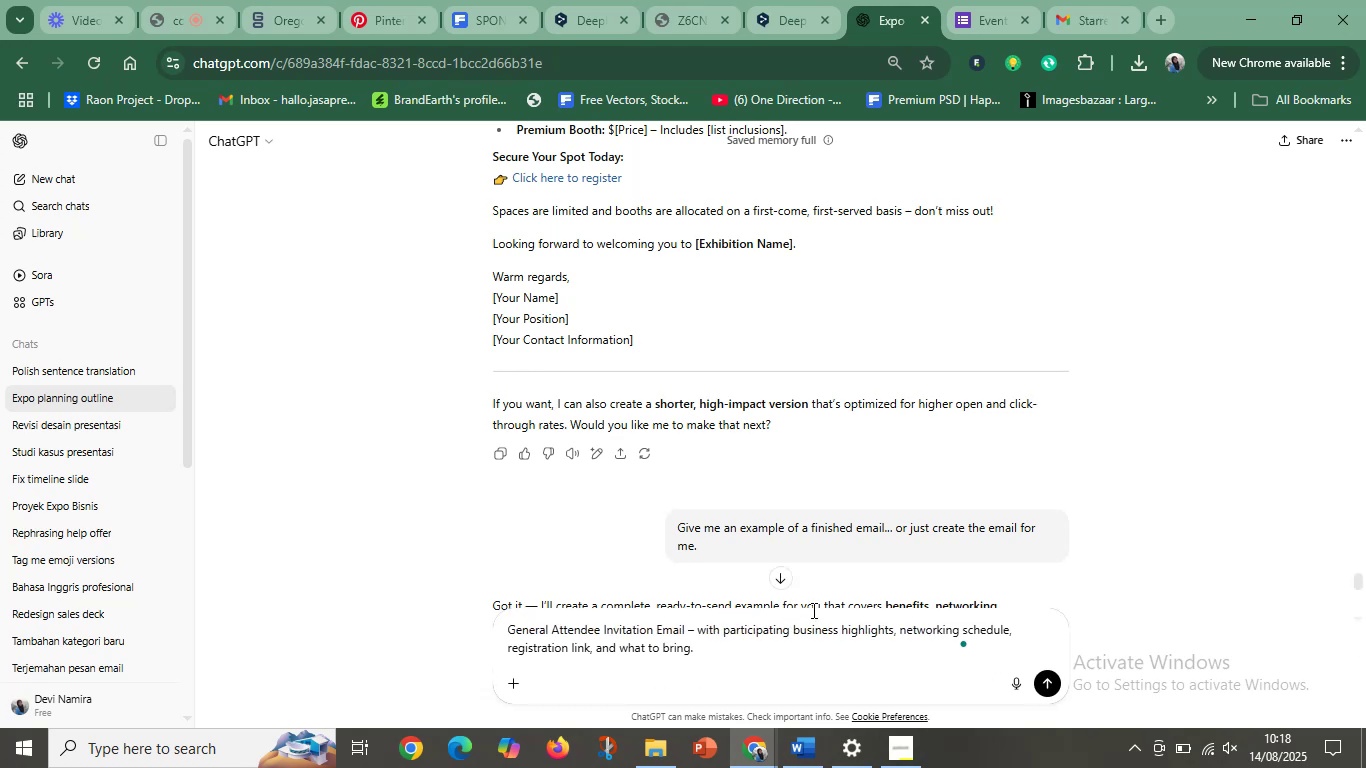 
scroll: coordinate [845, 483], scroll_direction: up, amount: 9.0
 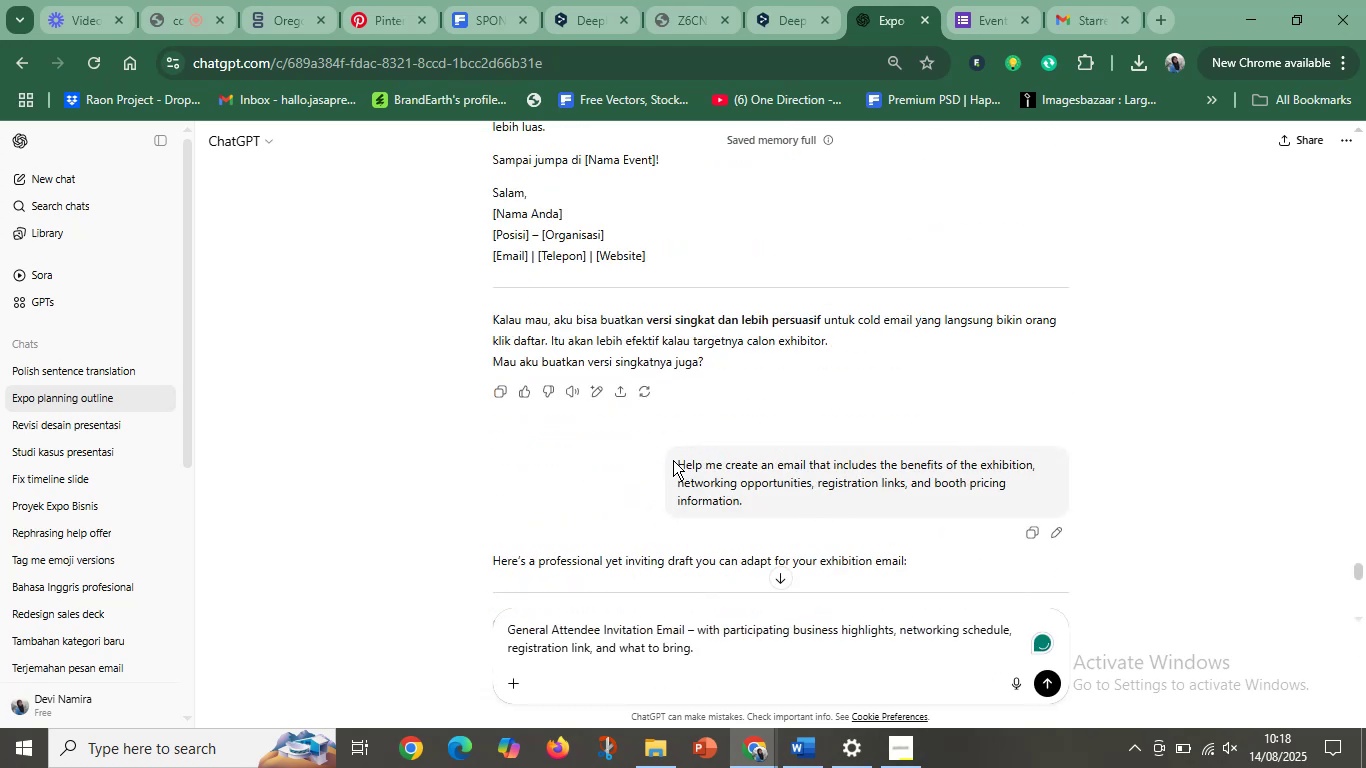 
left_click_drag(start_coordinate=[681, 464], to_coordinate=[1018, 498])
 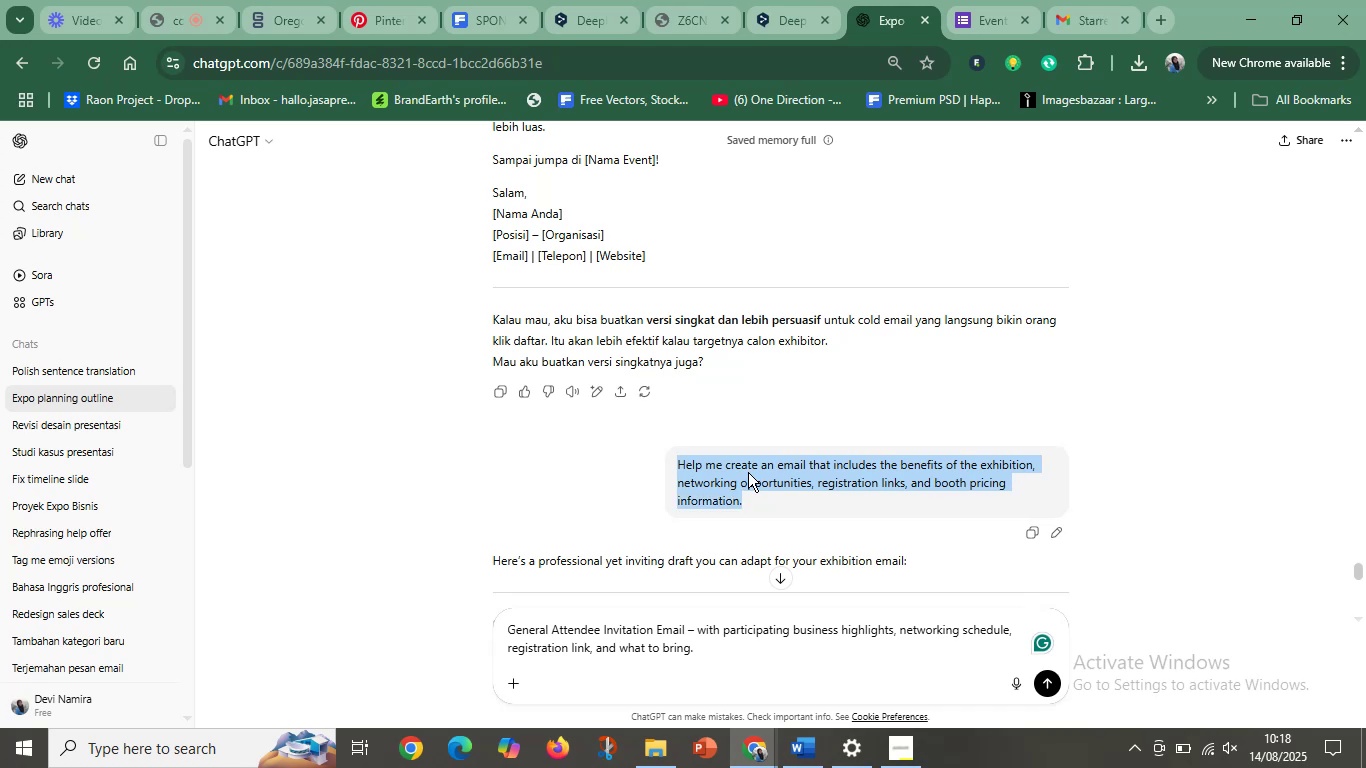 
scroll: coordinate [748, 472], scroll_direction: up, amount: 10.0
 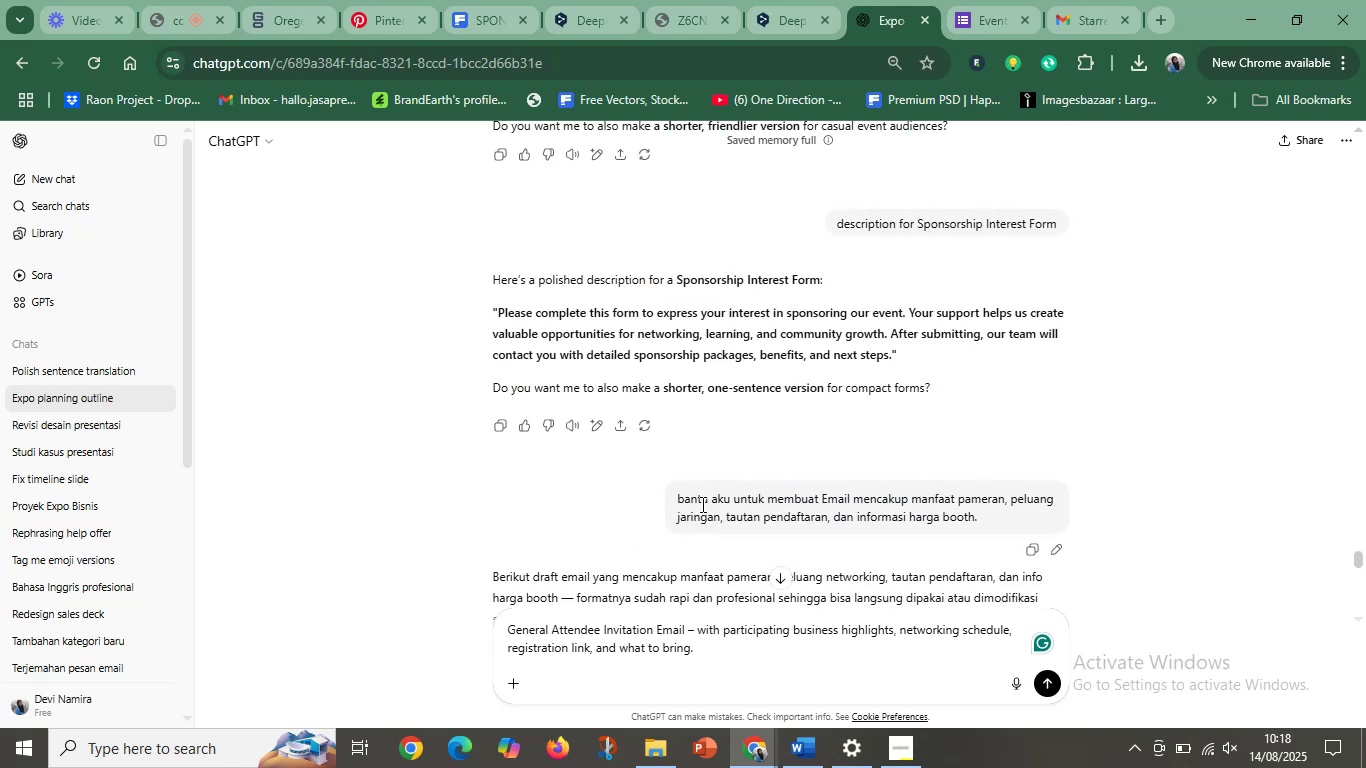 
wait(5.91)
 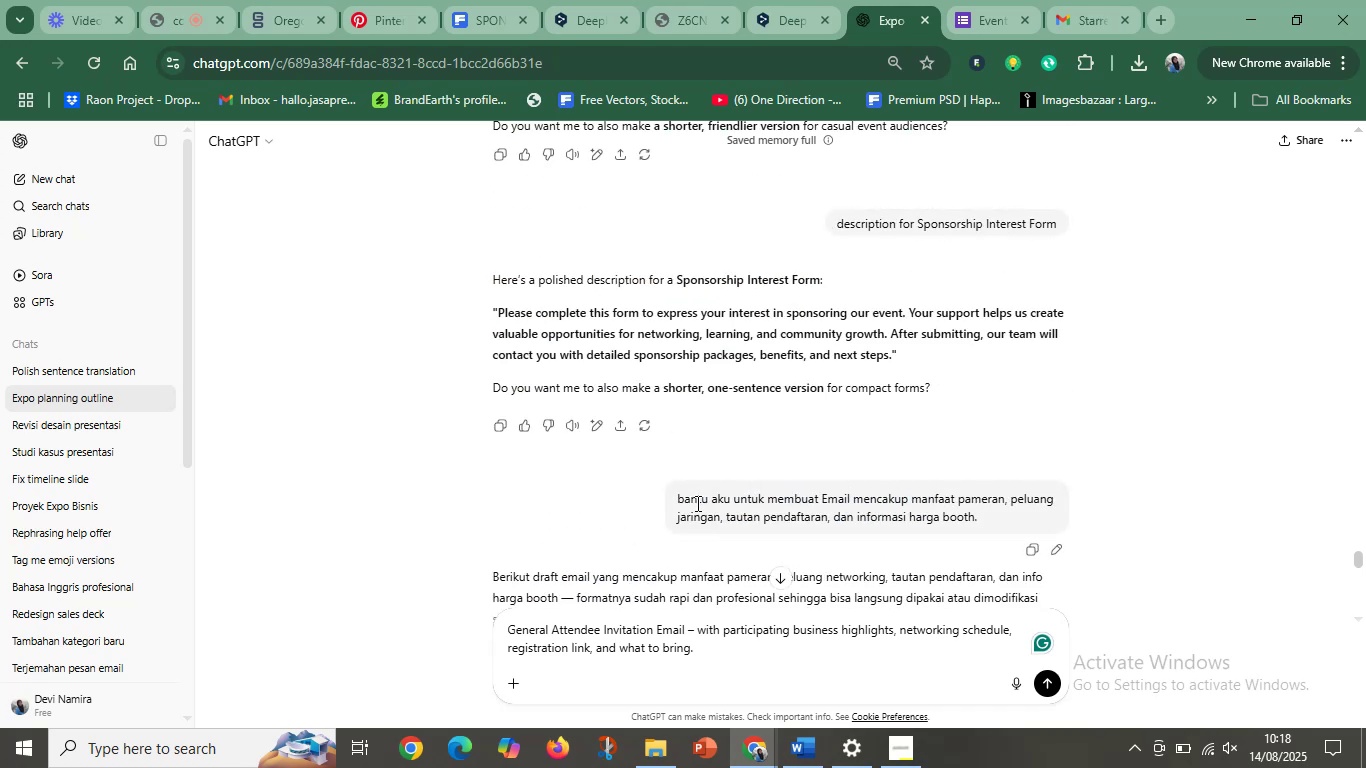 
scroll: coordinate [701, 504], scroll_direction: down, amount: 1.0
 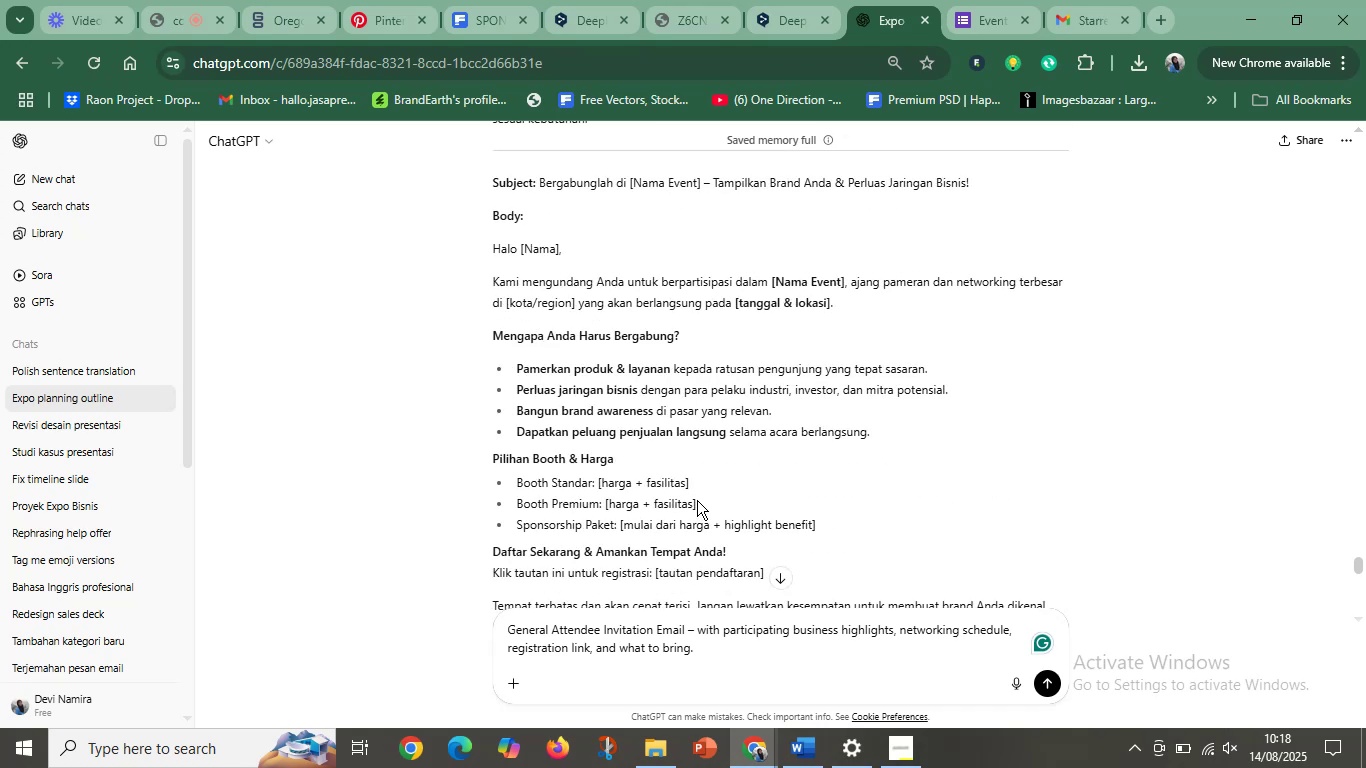 
wait(6.13)
 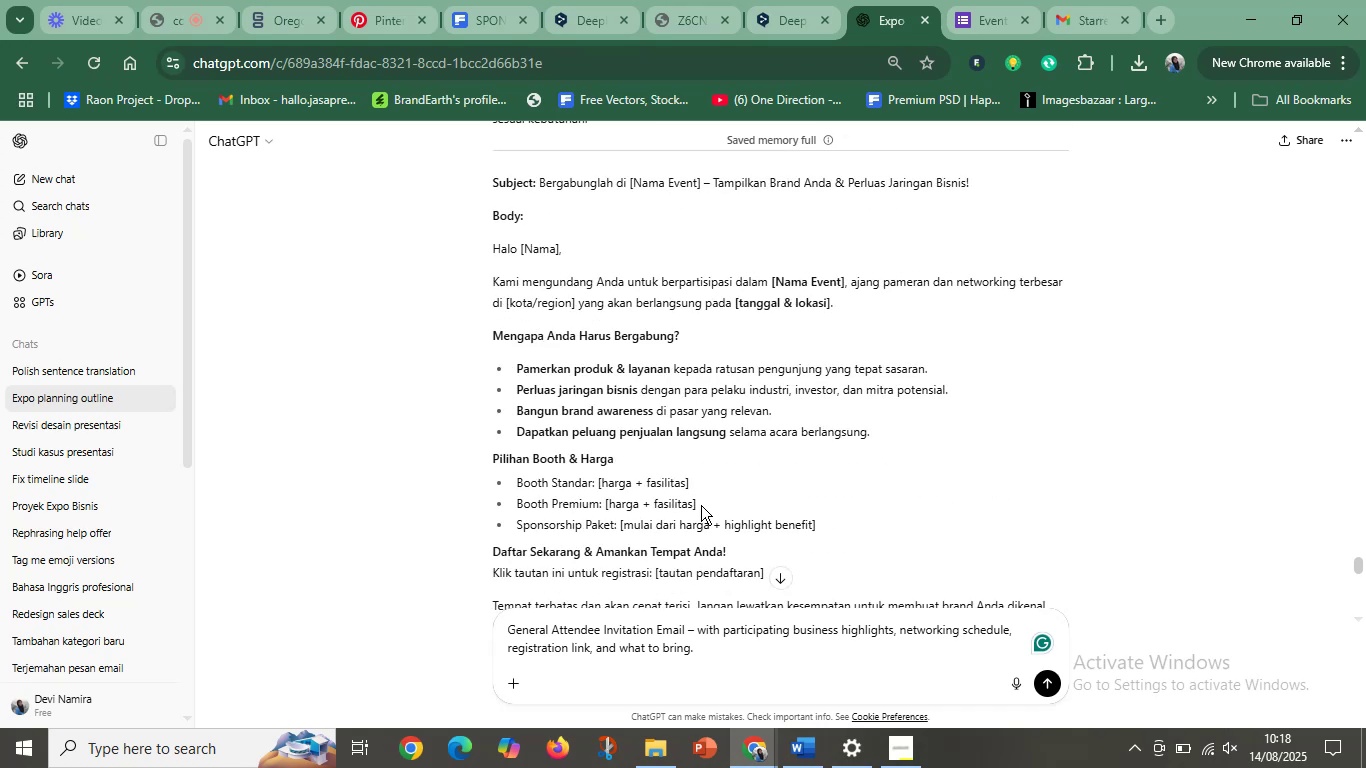 
left_click_drag(start_coordinate=[718, 648], to_coordinate=[503, 628])
 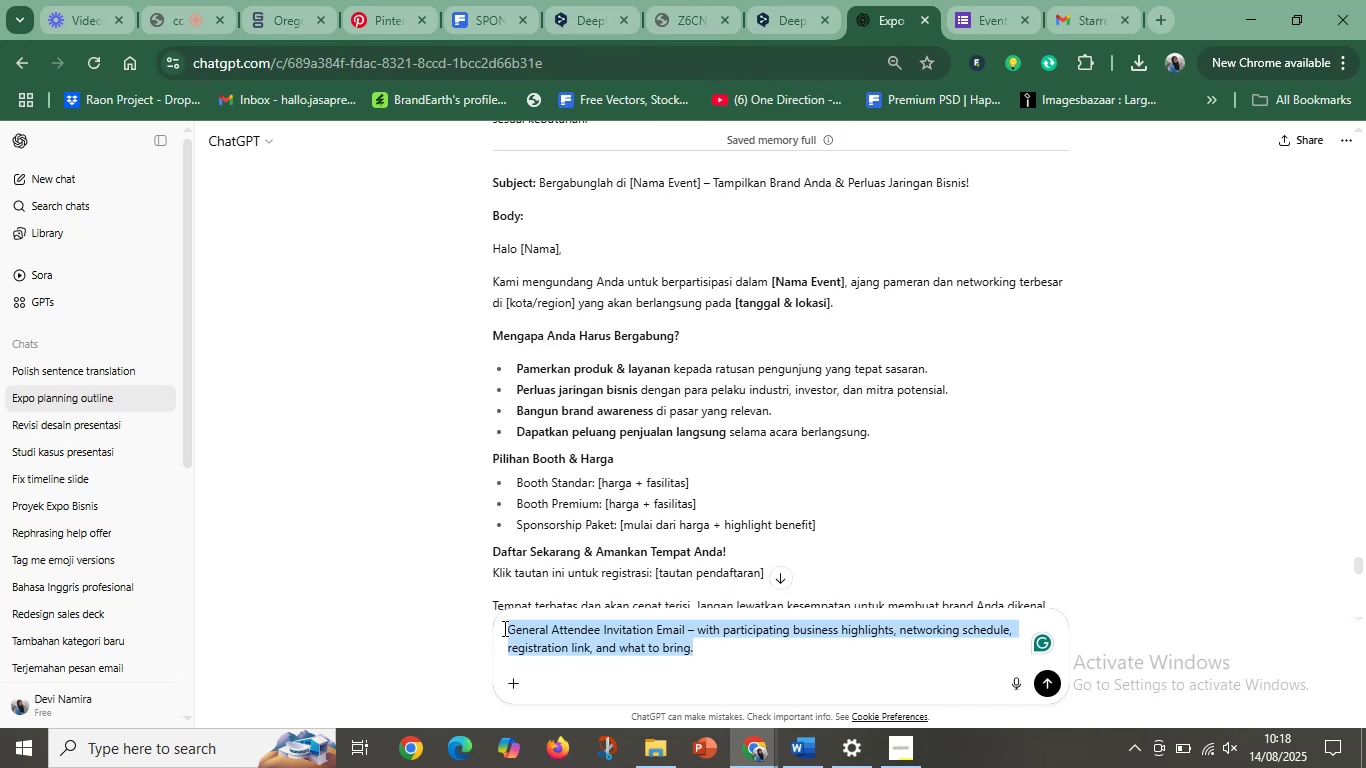 
key(Control+C)
 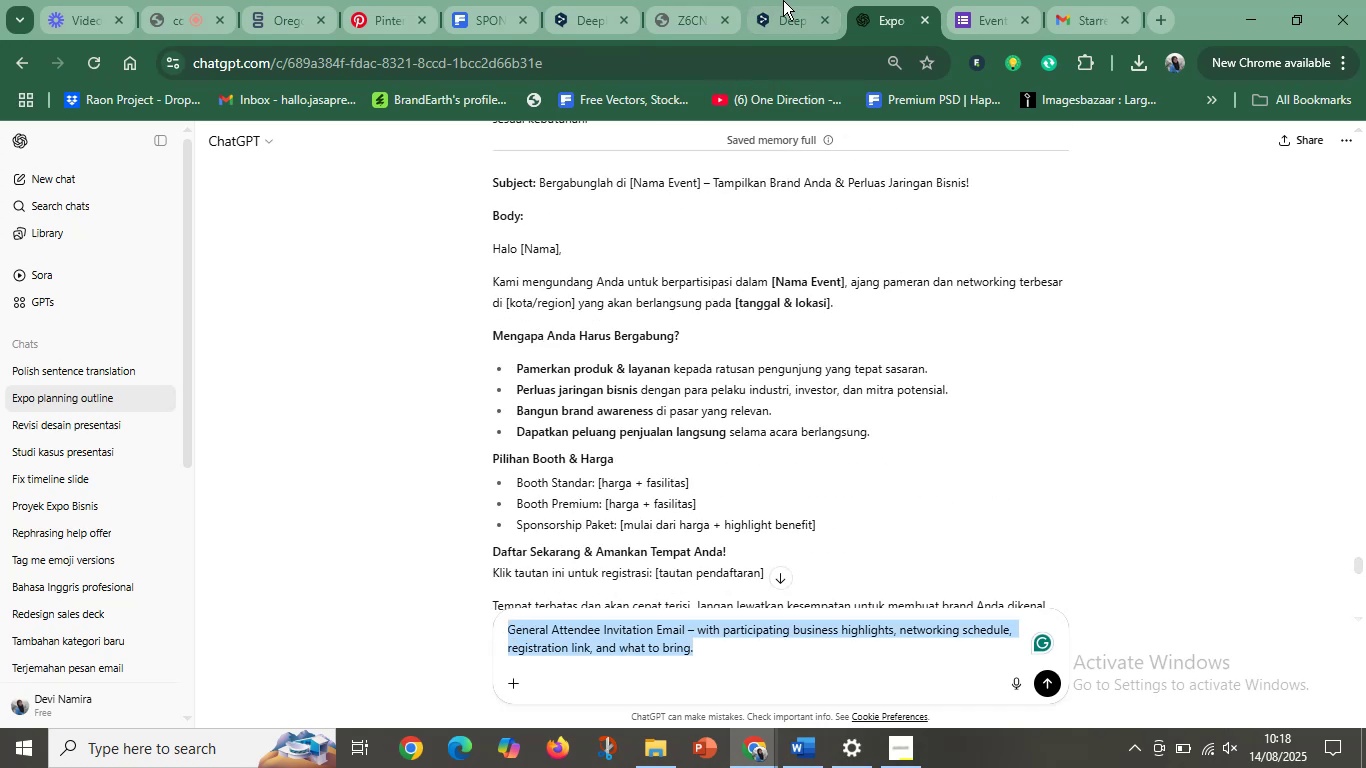 
left_click([784, 0])
 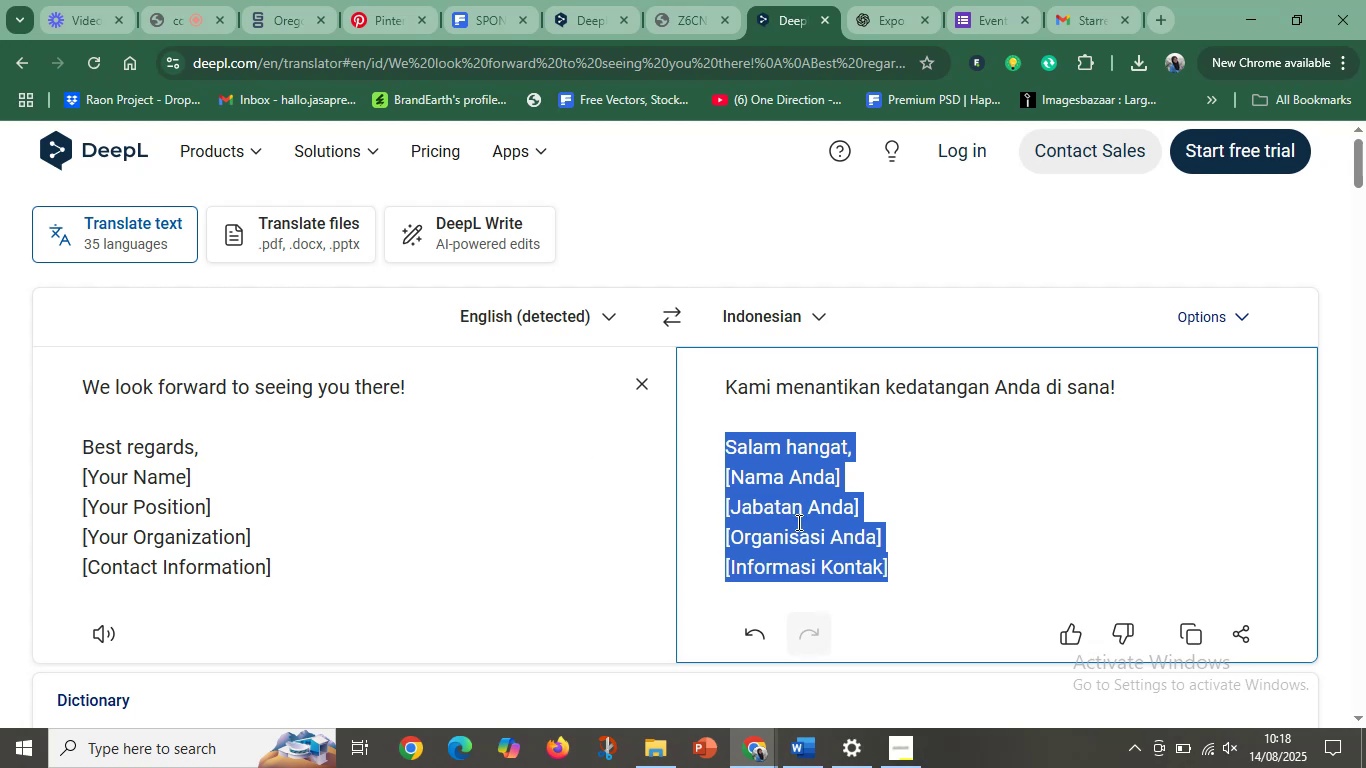 
left_click([807, 412])
 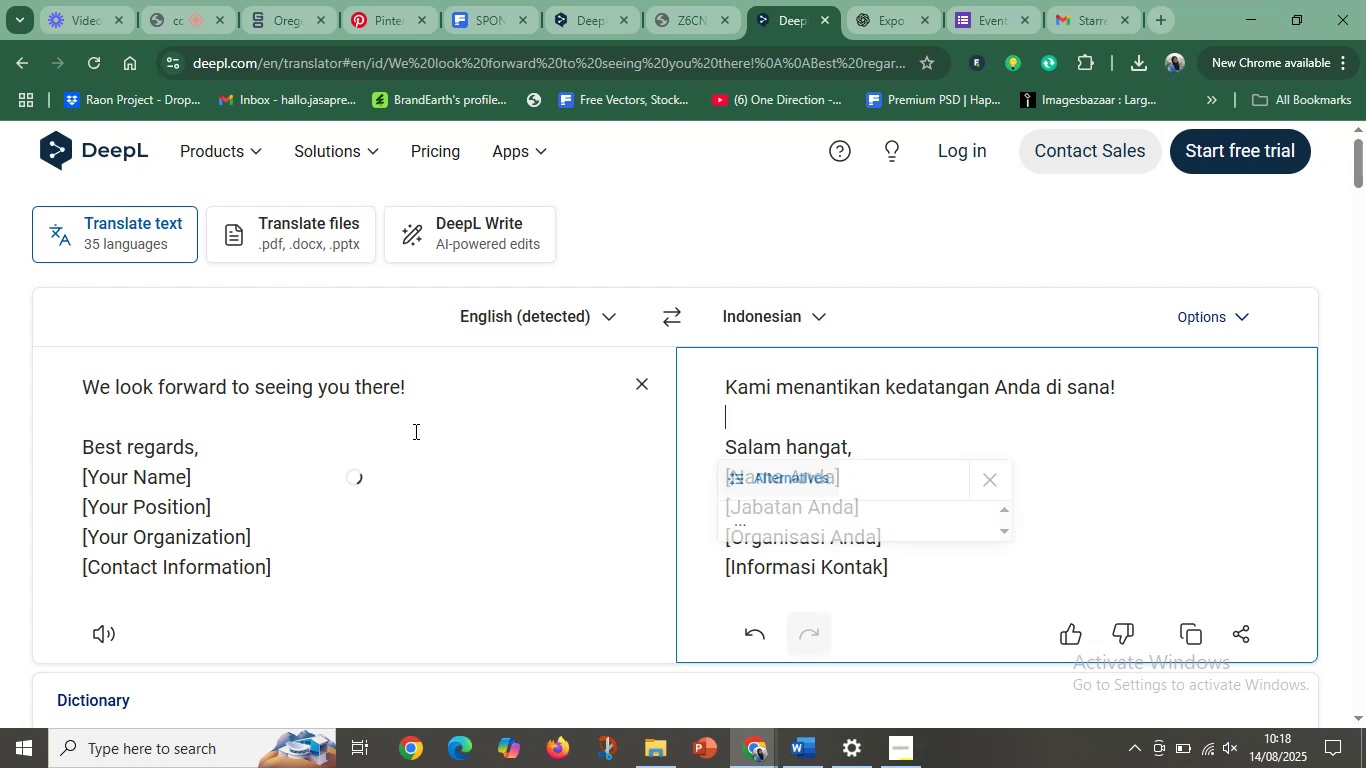 
left_click([413, 431])
 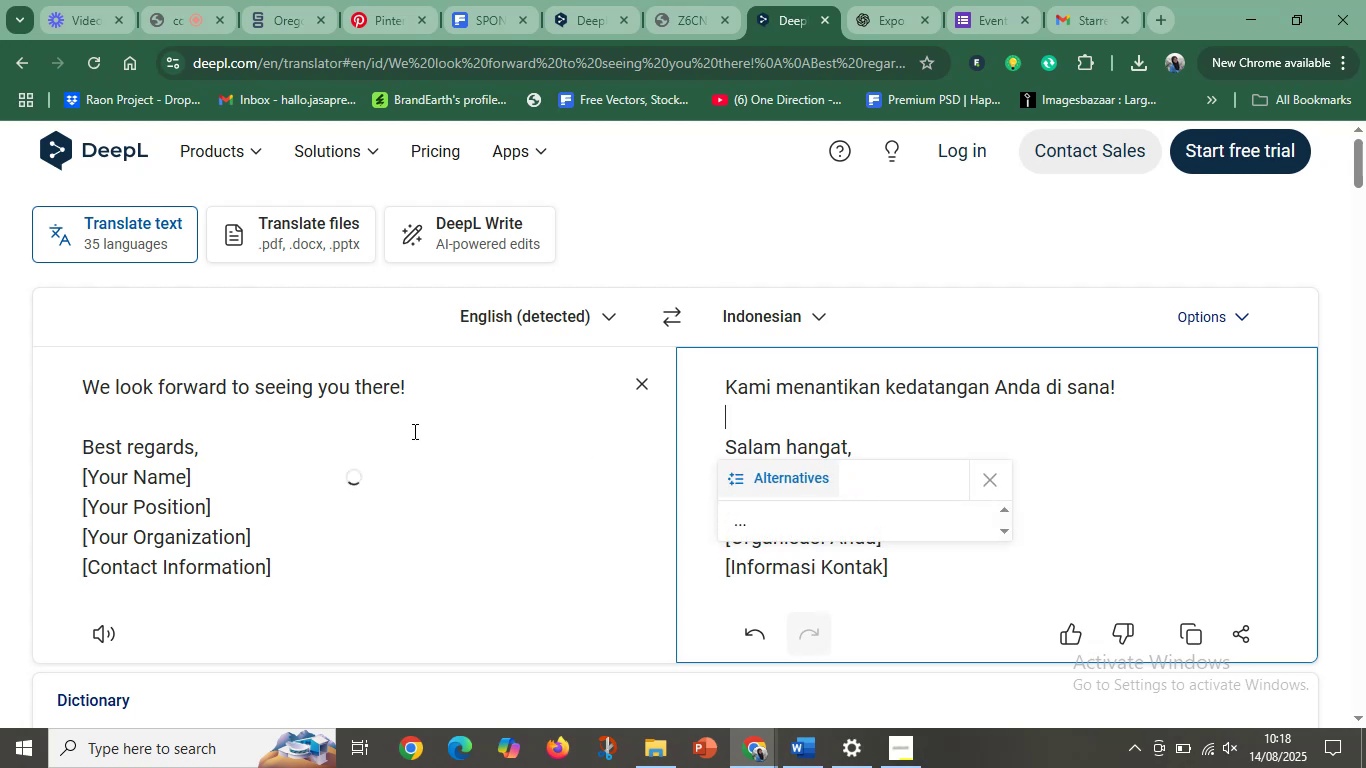 
key(Control+A)
 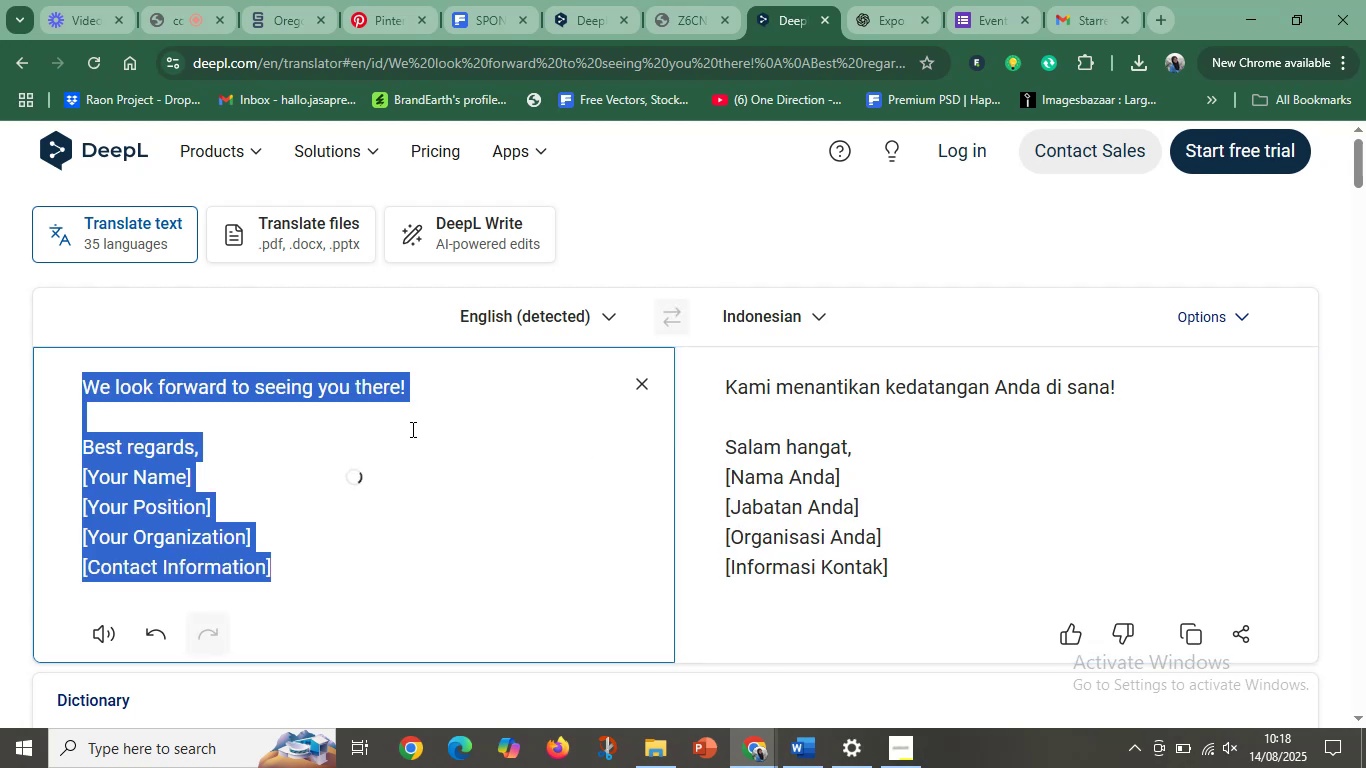 
key(Control+V)
 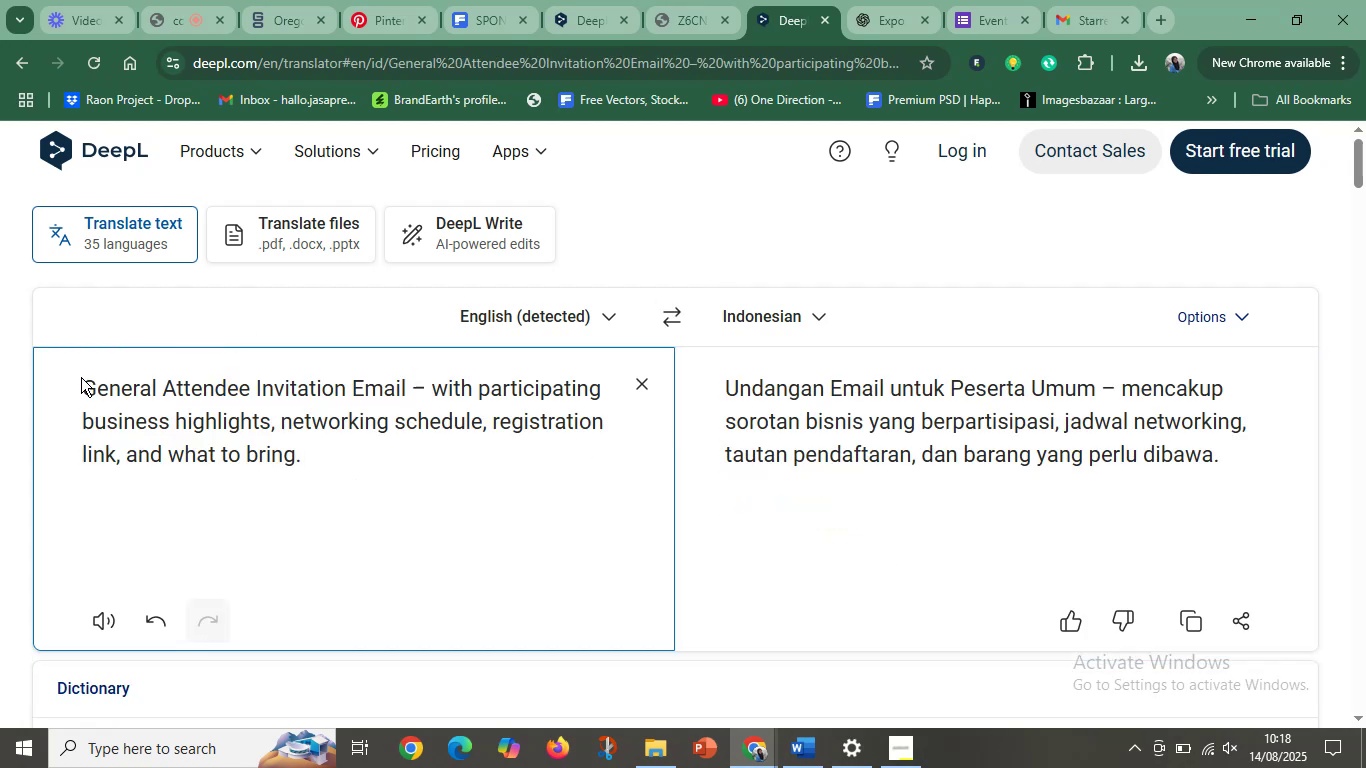 
type(bantu aya membuat )
 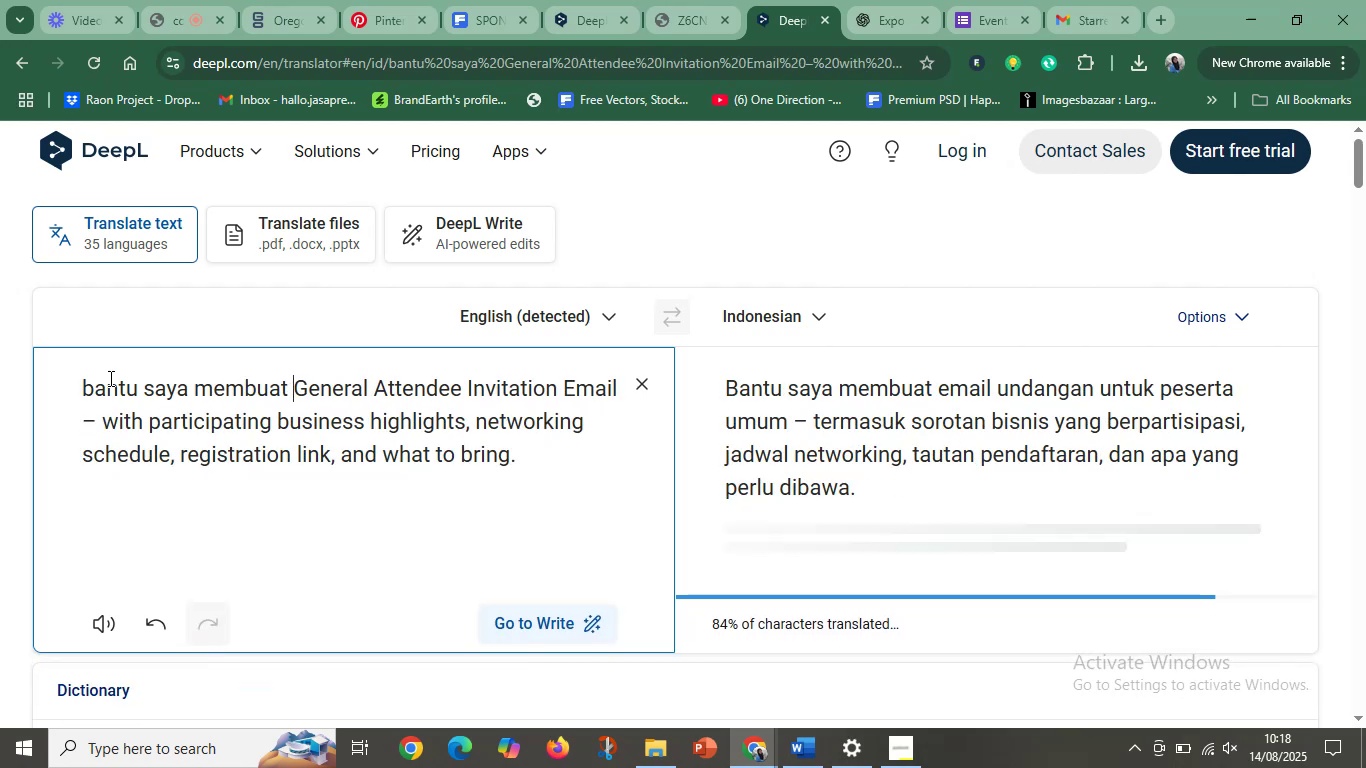 
hold_key(key=S, duration=0.3)
 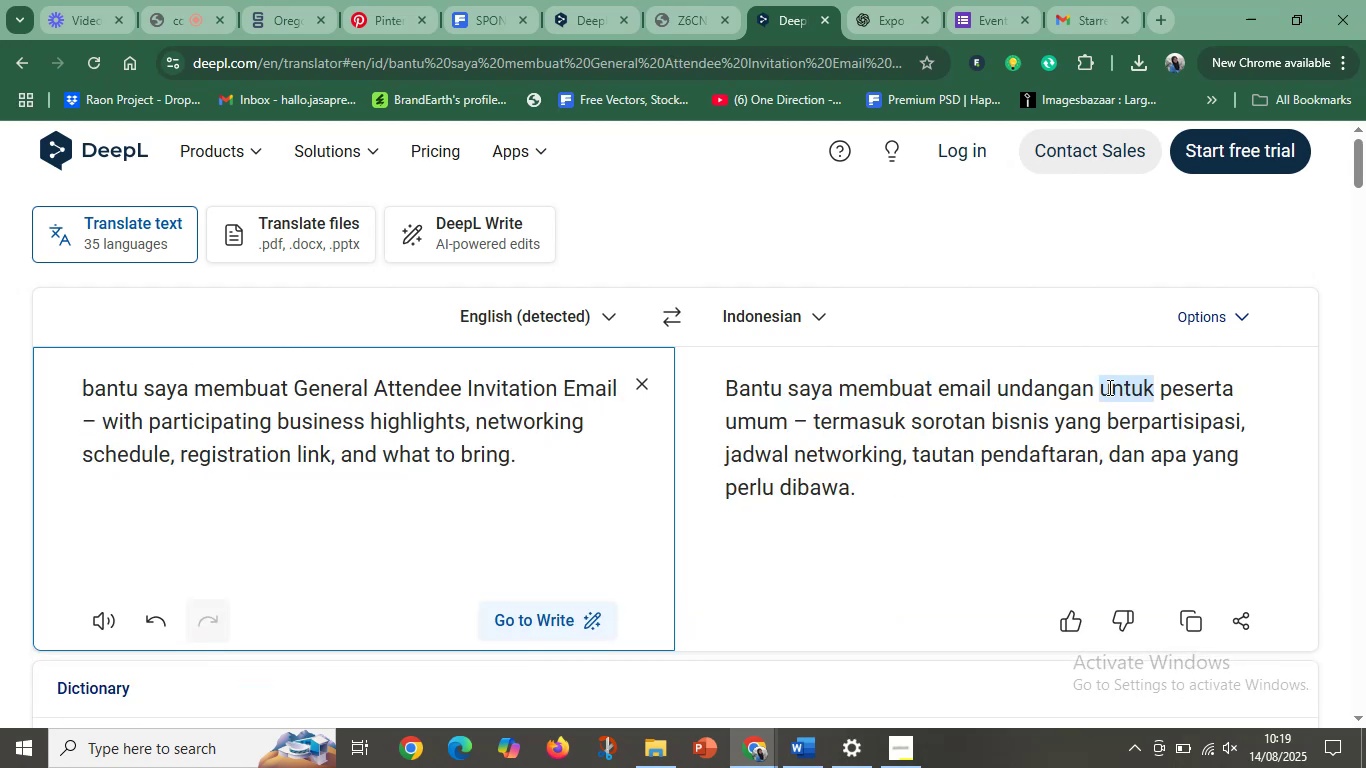 
left_click([794, 422])
 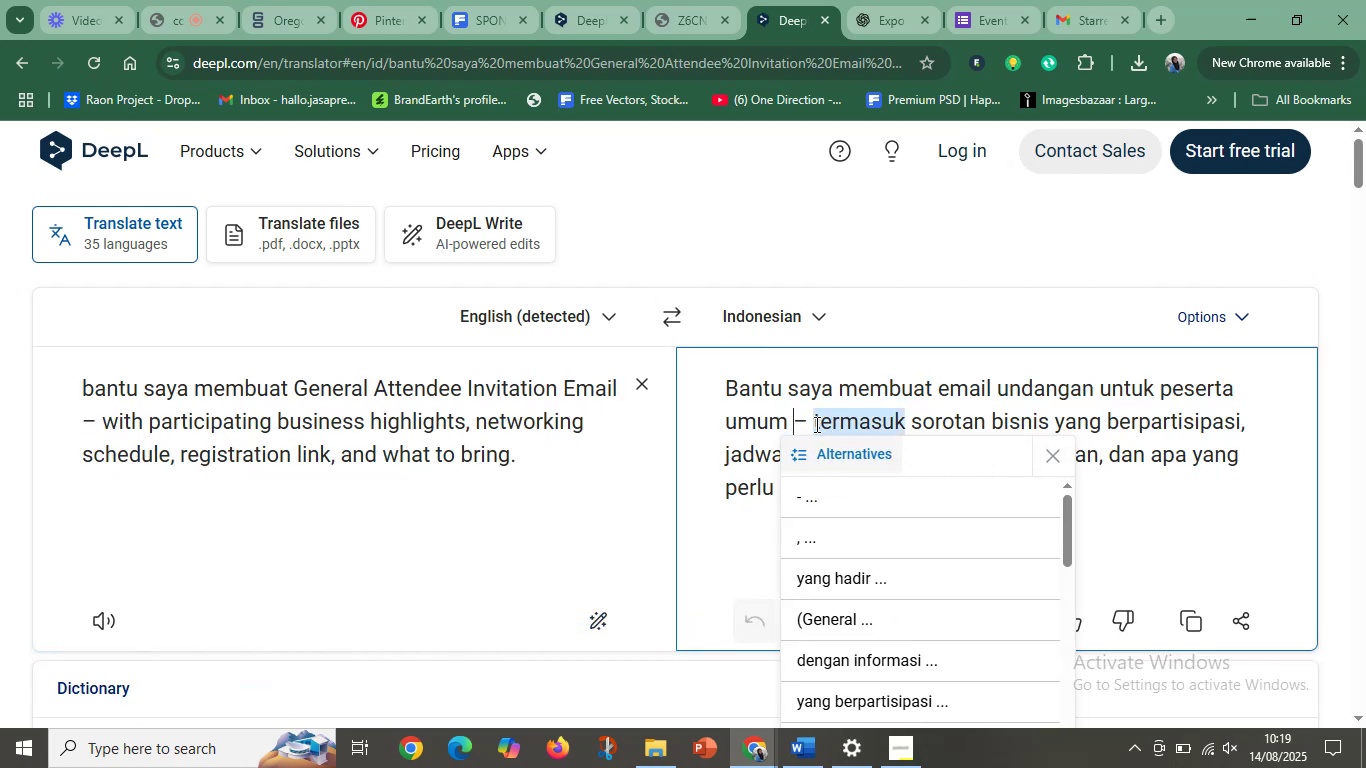 
left_click([812, 423])
 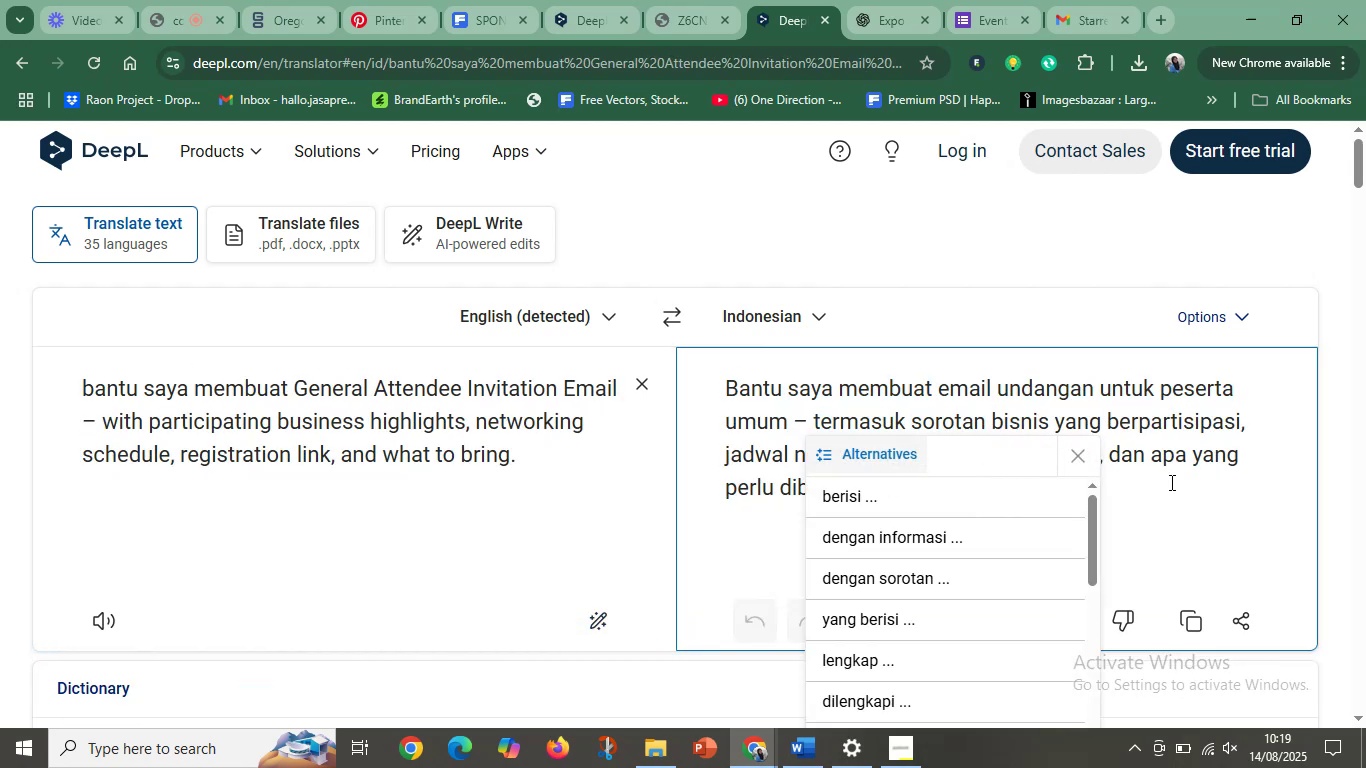 
left_click([1199, 481])
 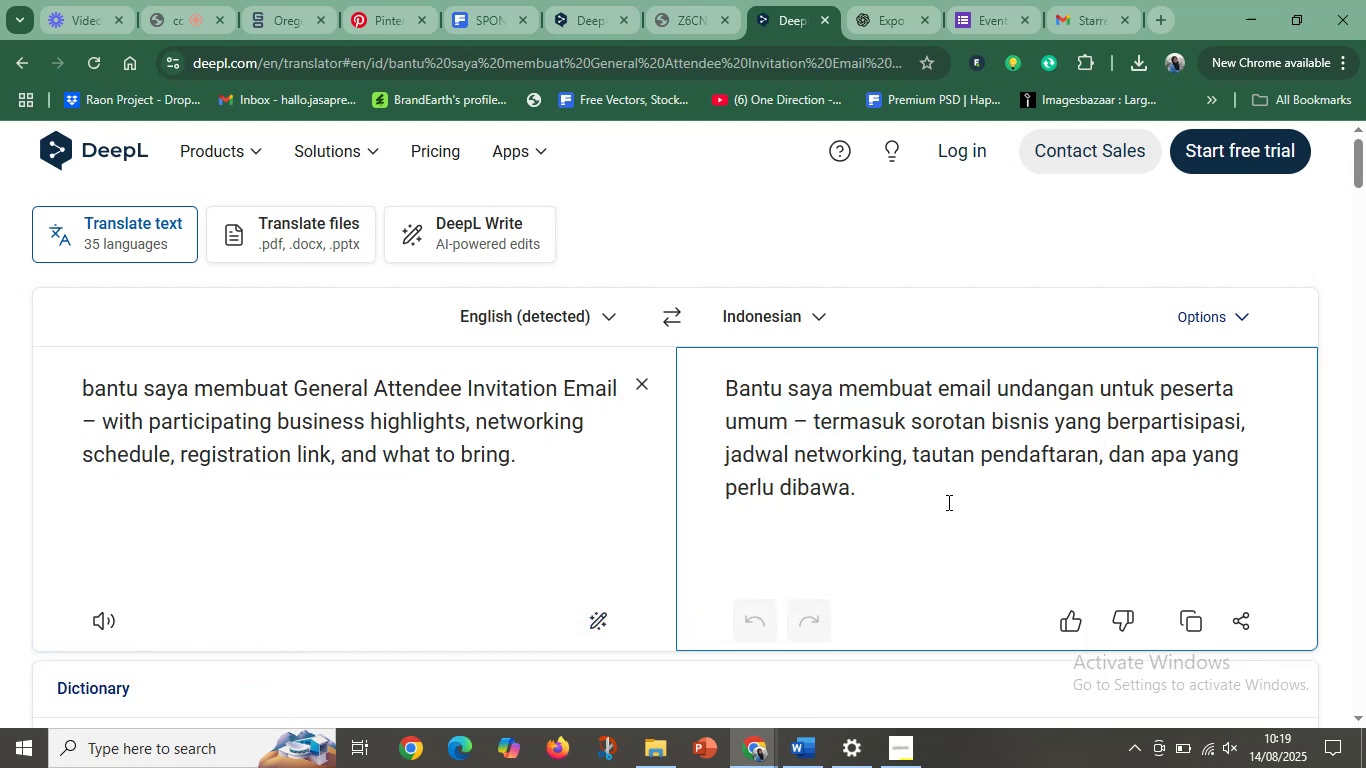 
left_click_drag(start_coordinate=[914, 500], to_coordinate=[695, 365])
 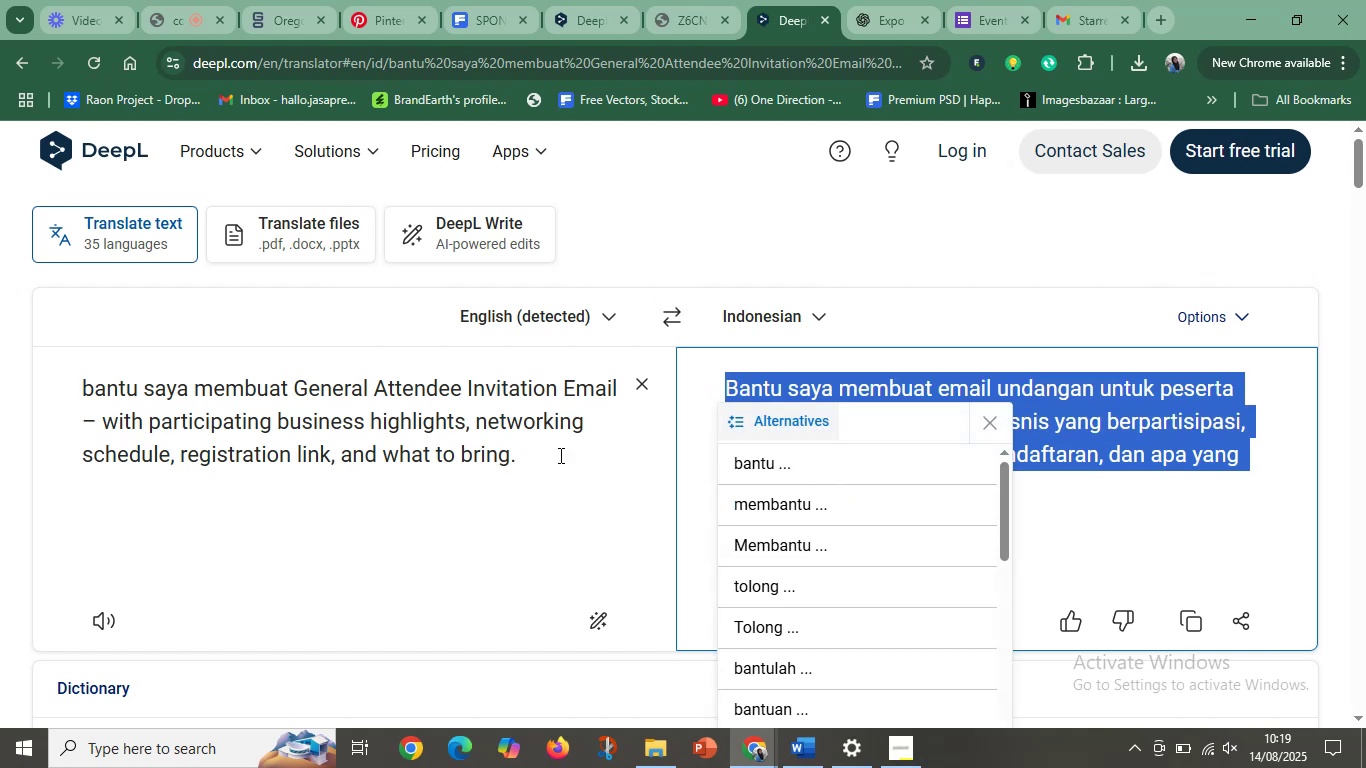 
left_click_drag(start_coordinate=[592, 457], to_coordinate=[27, 389])
 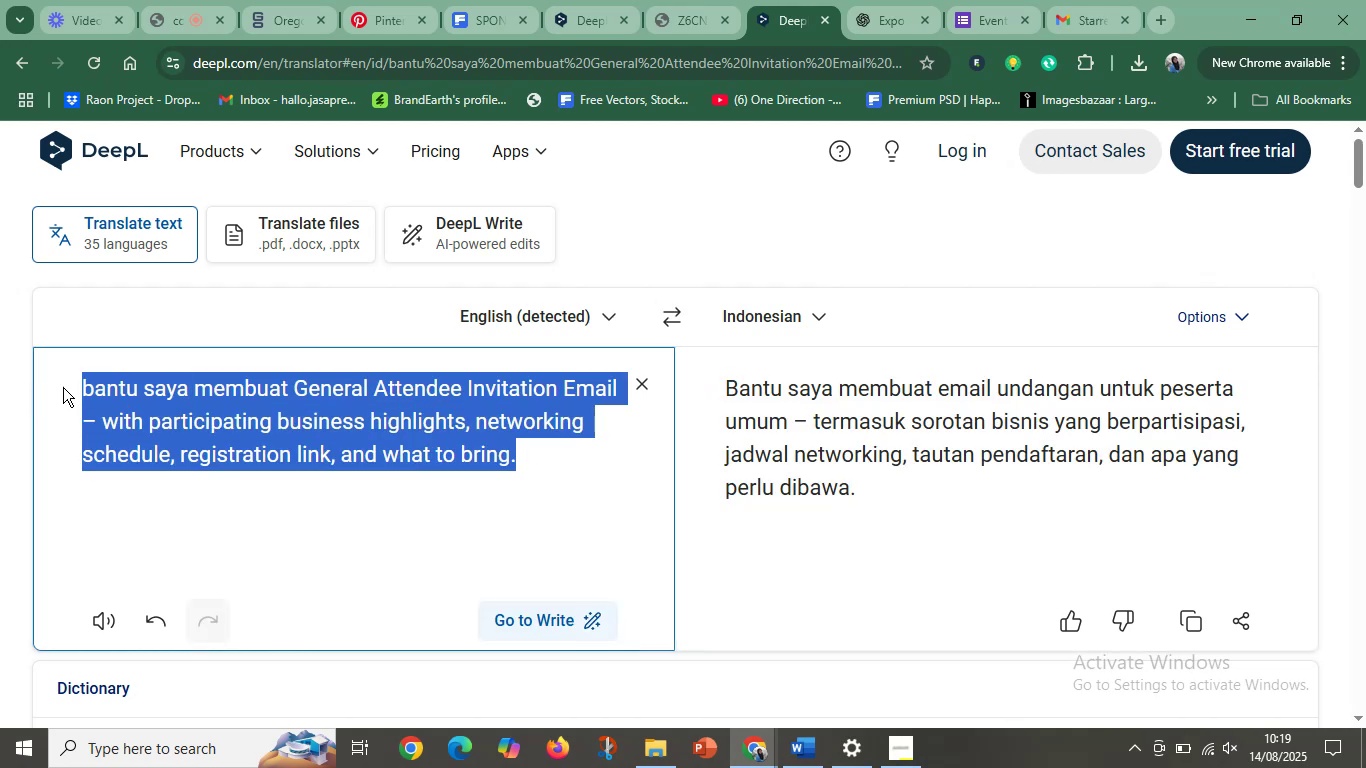 
hold_key(key=ControlLeft, duration=1.51)
 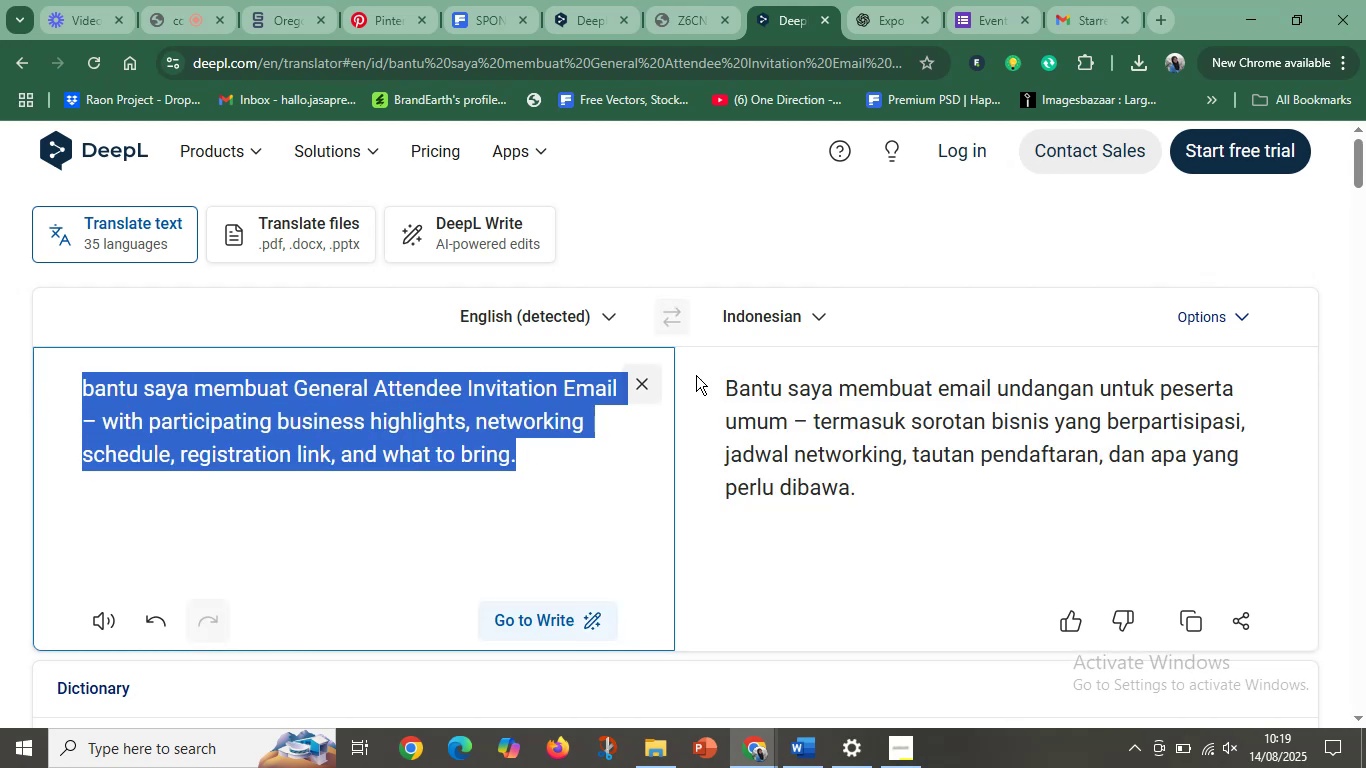 
key(Control+ControlLeft)
 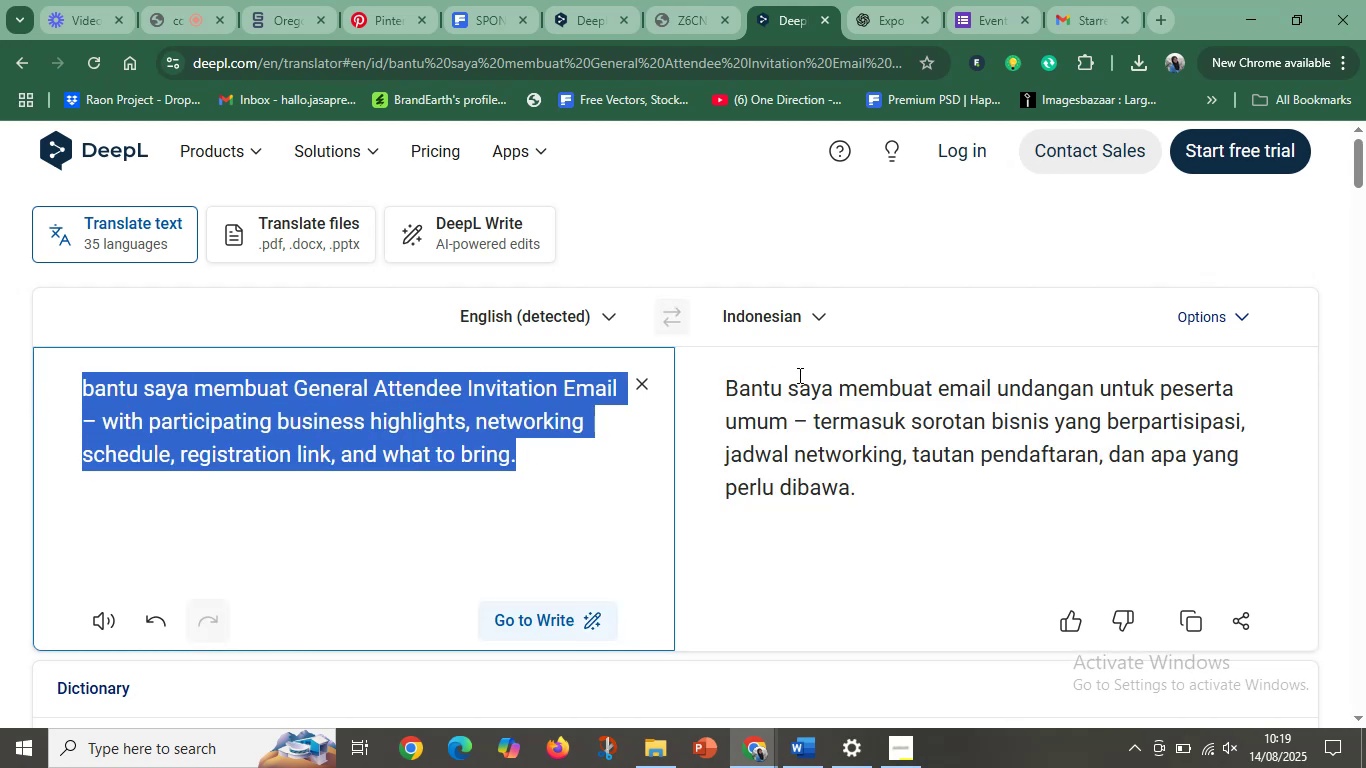 
key(Control+ControlLeft)
 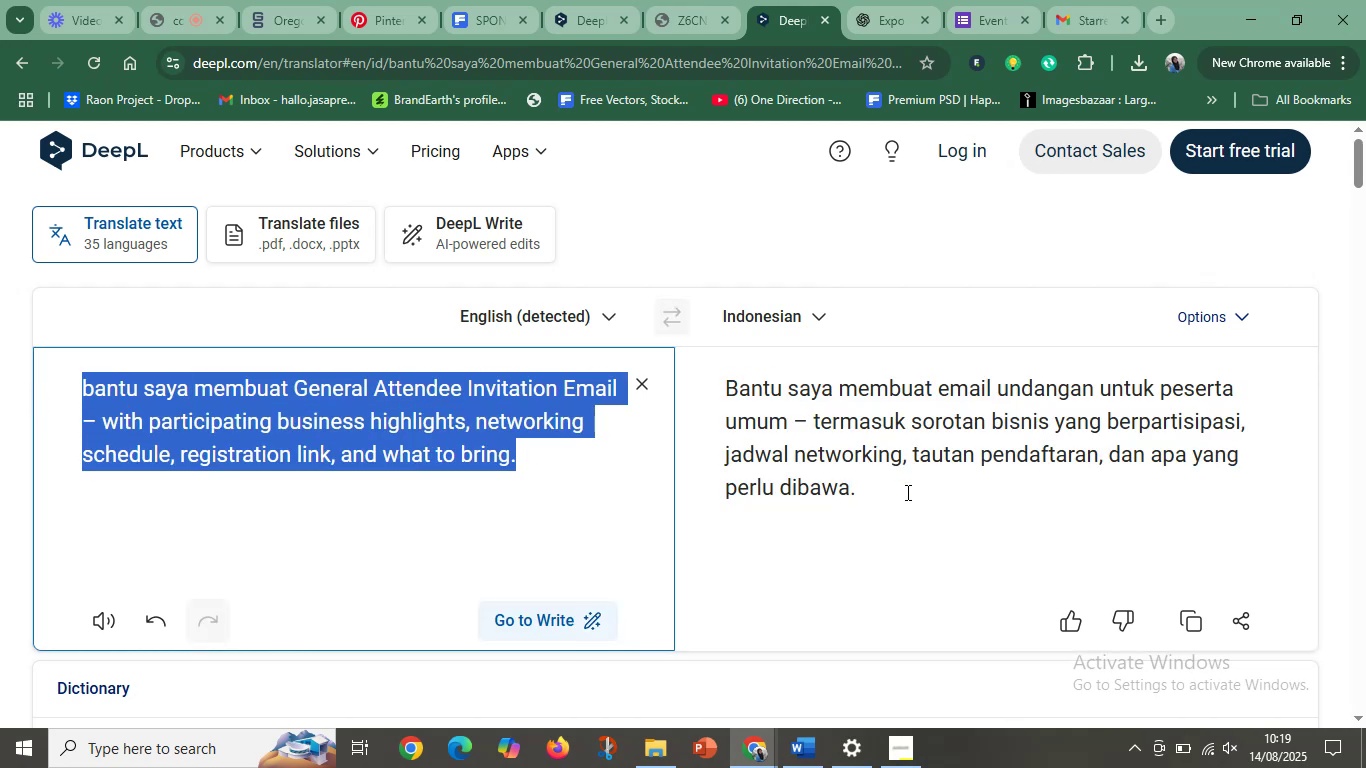 
left_click_drag(start_coordinate=[898, 496], to_coordinate=[703, 374])
 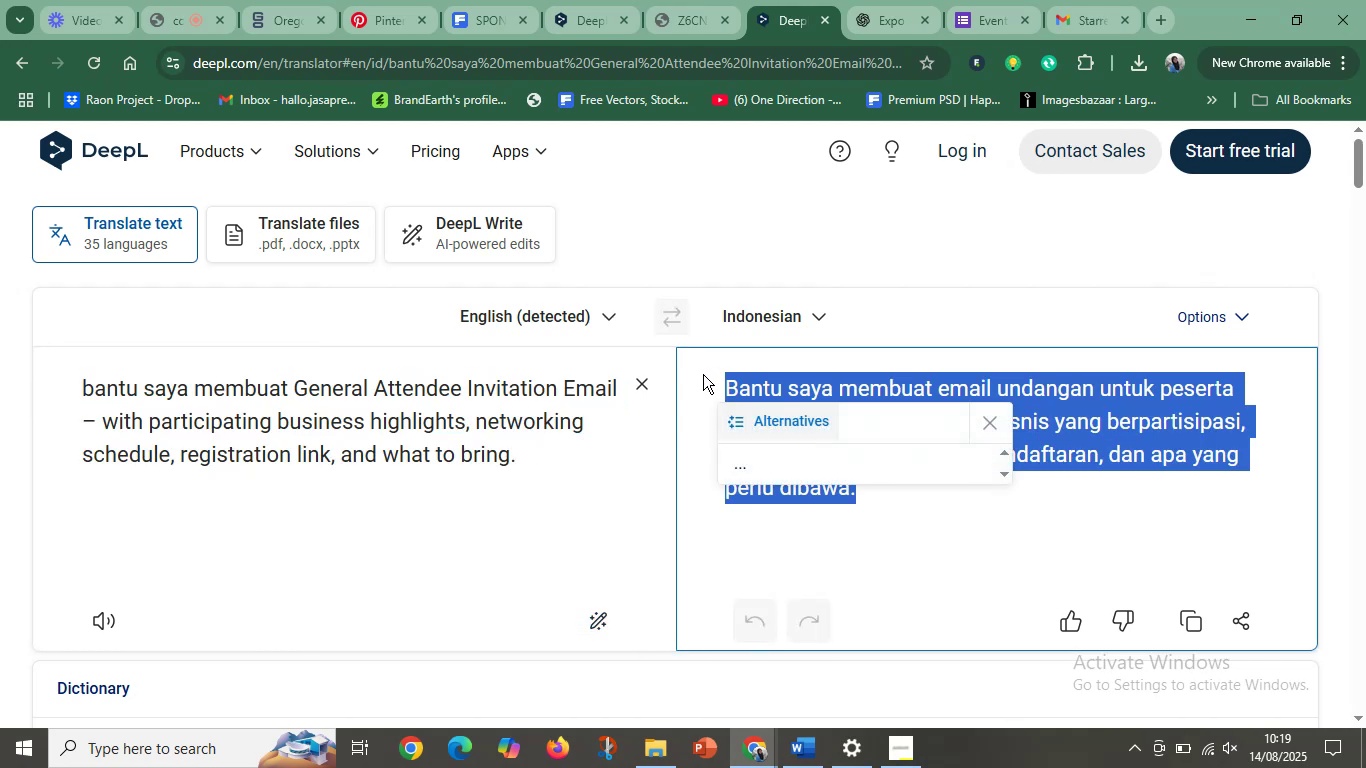 
key(Control+C)
 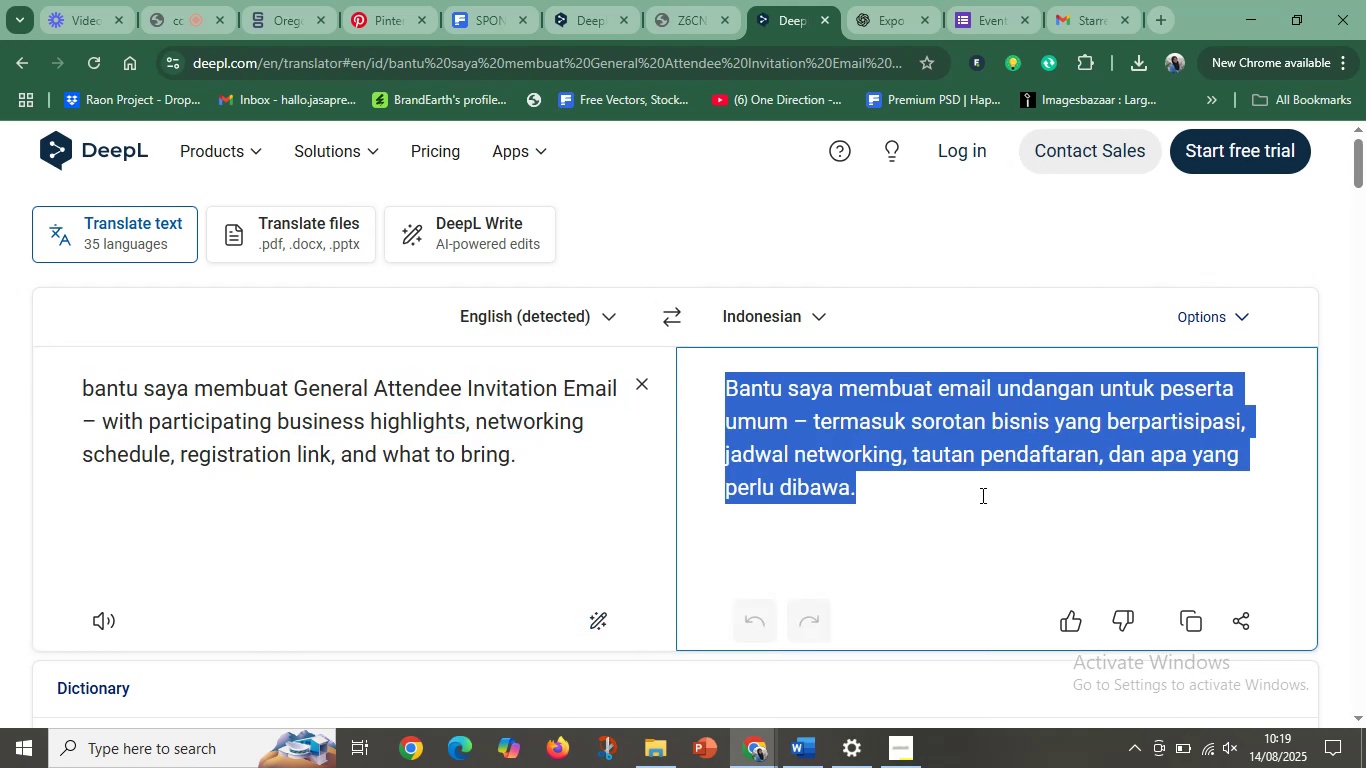 
left_click([933, 491])
 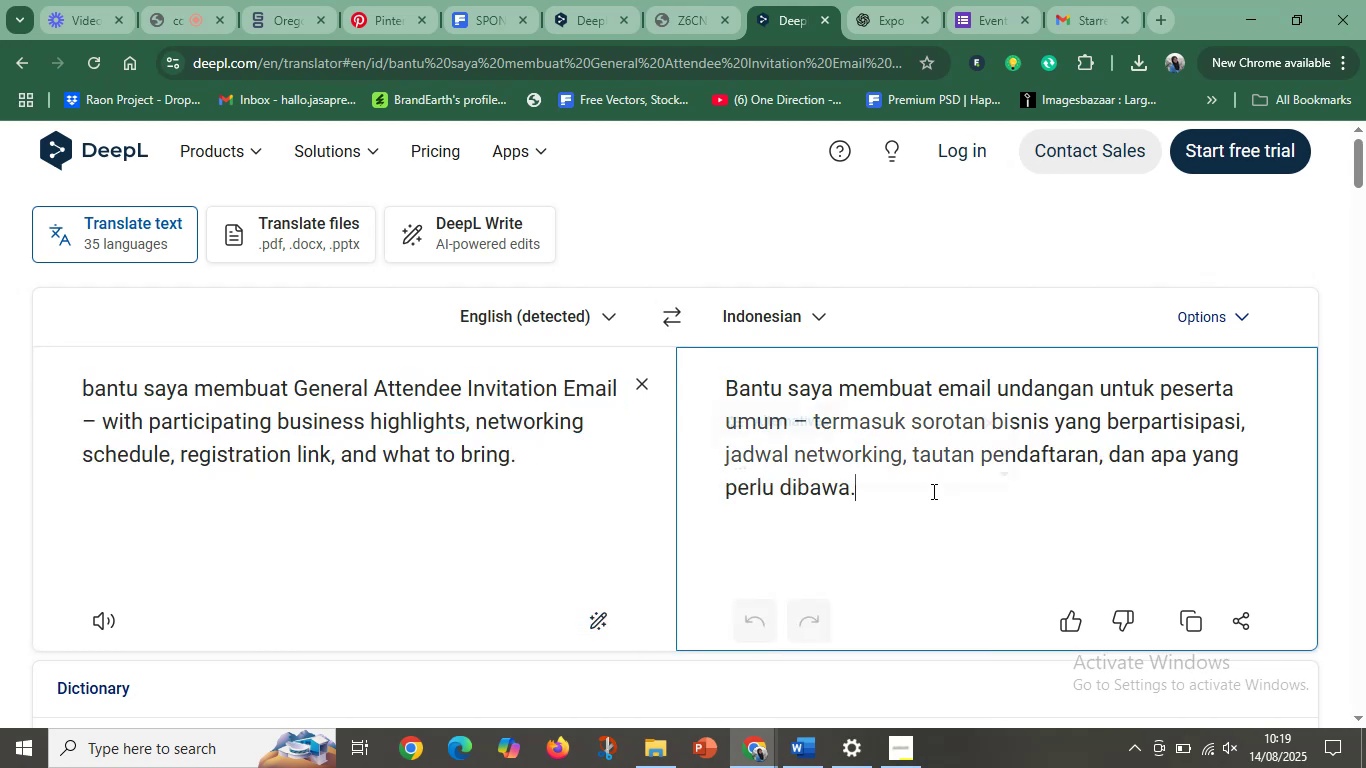 
mouse_move([924, 446])
 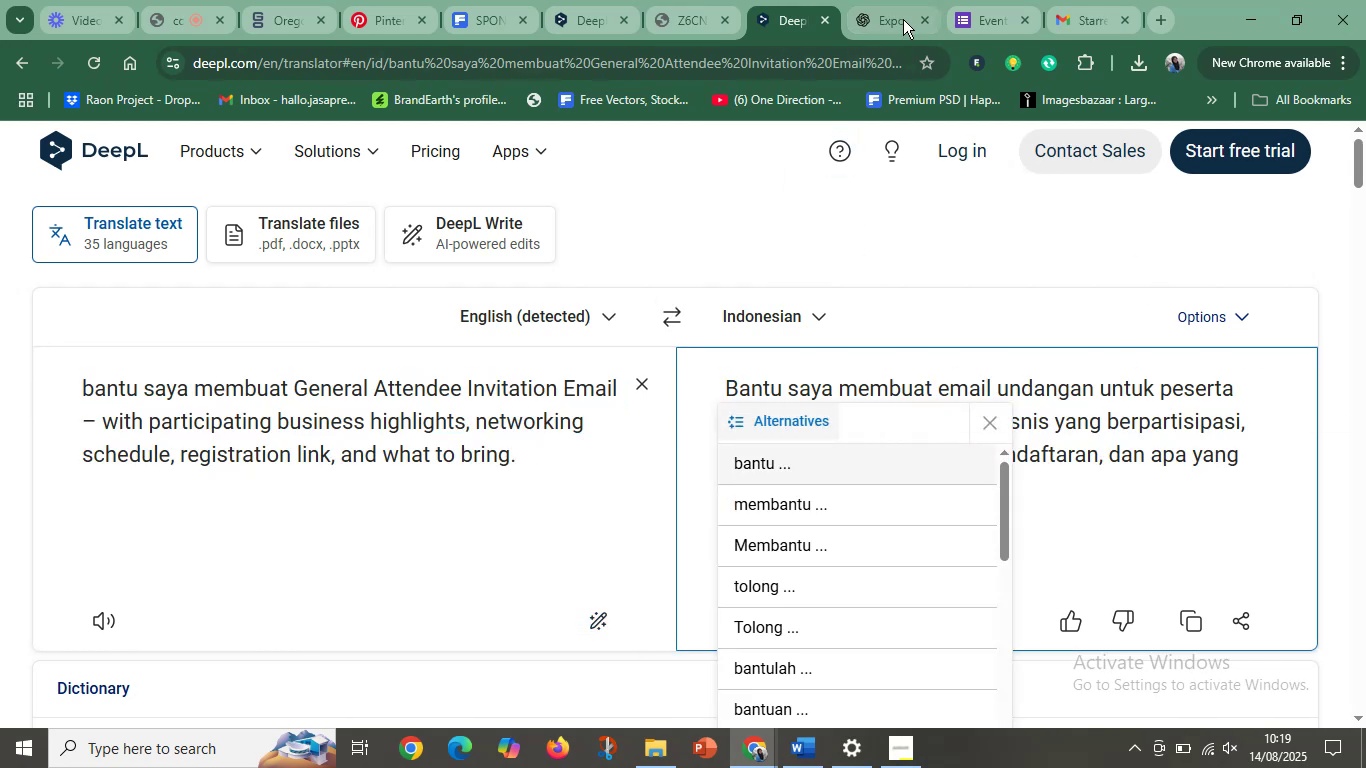 
left_click([903, 19])
 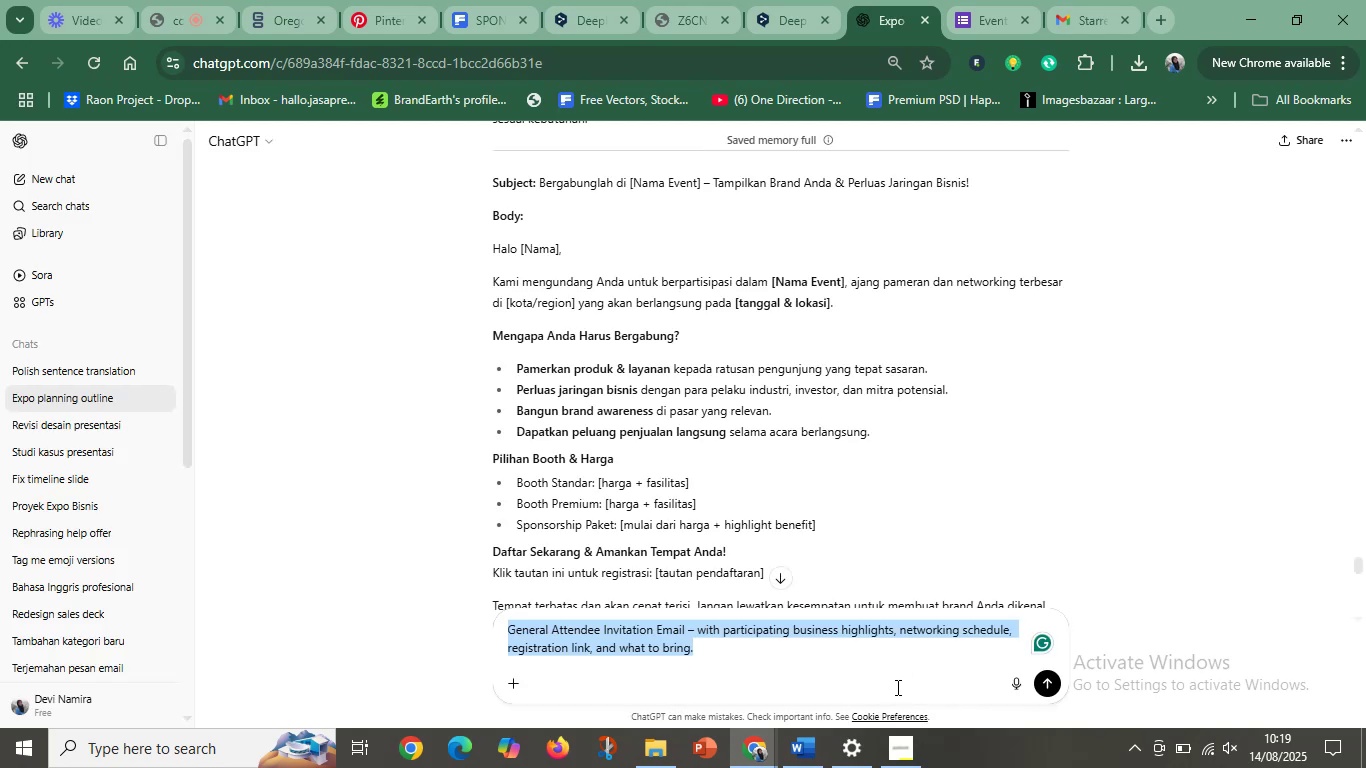 
key(Control+V)
 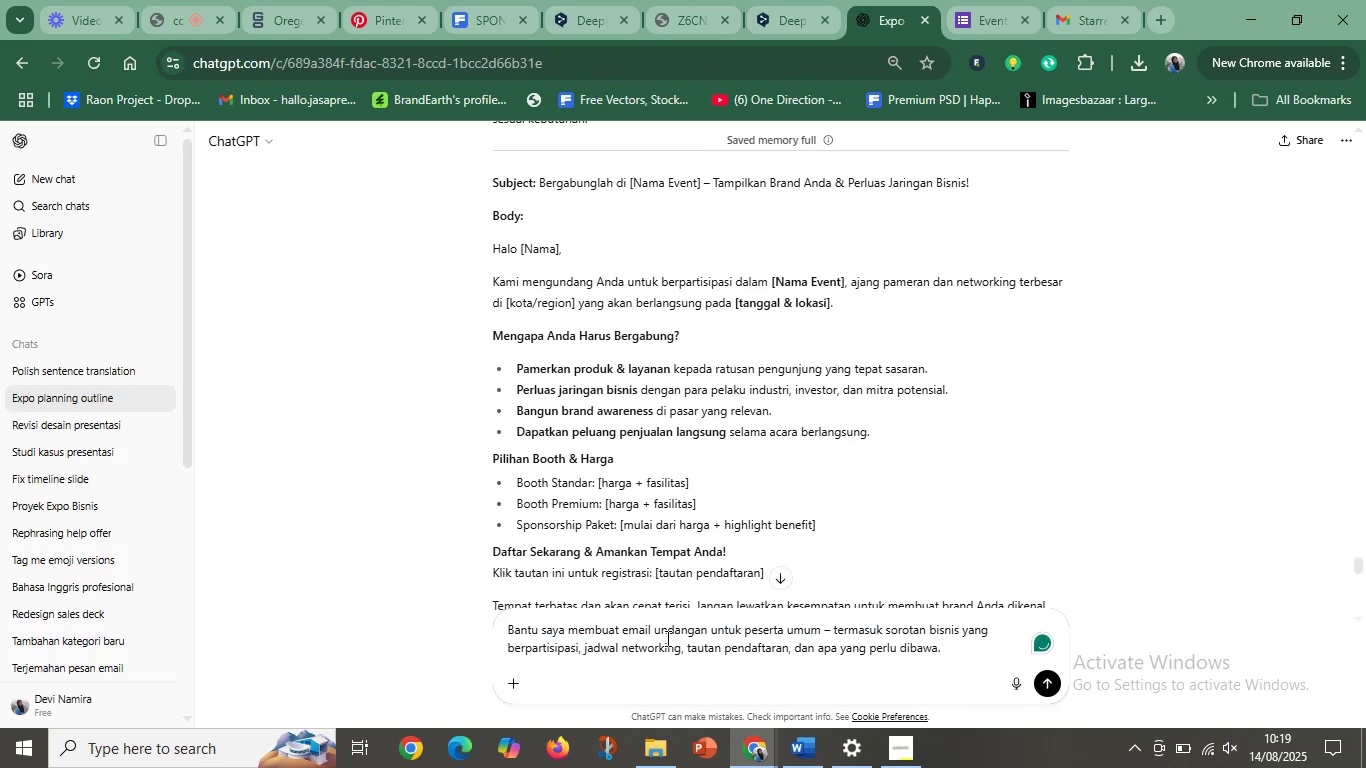 
left_click([656, 632])
 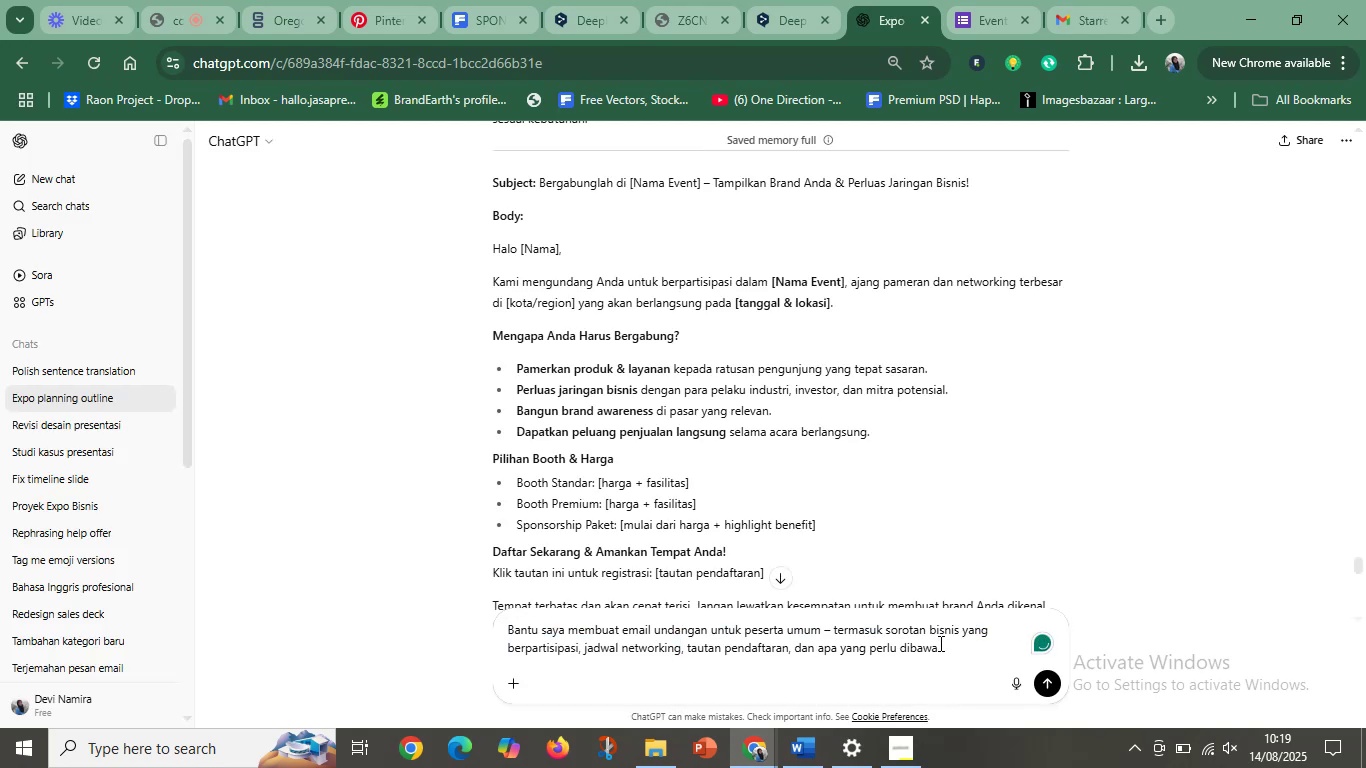 
left_click([949, 648])
 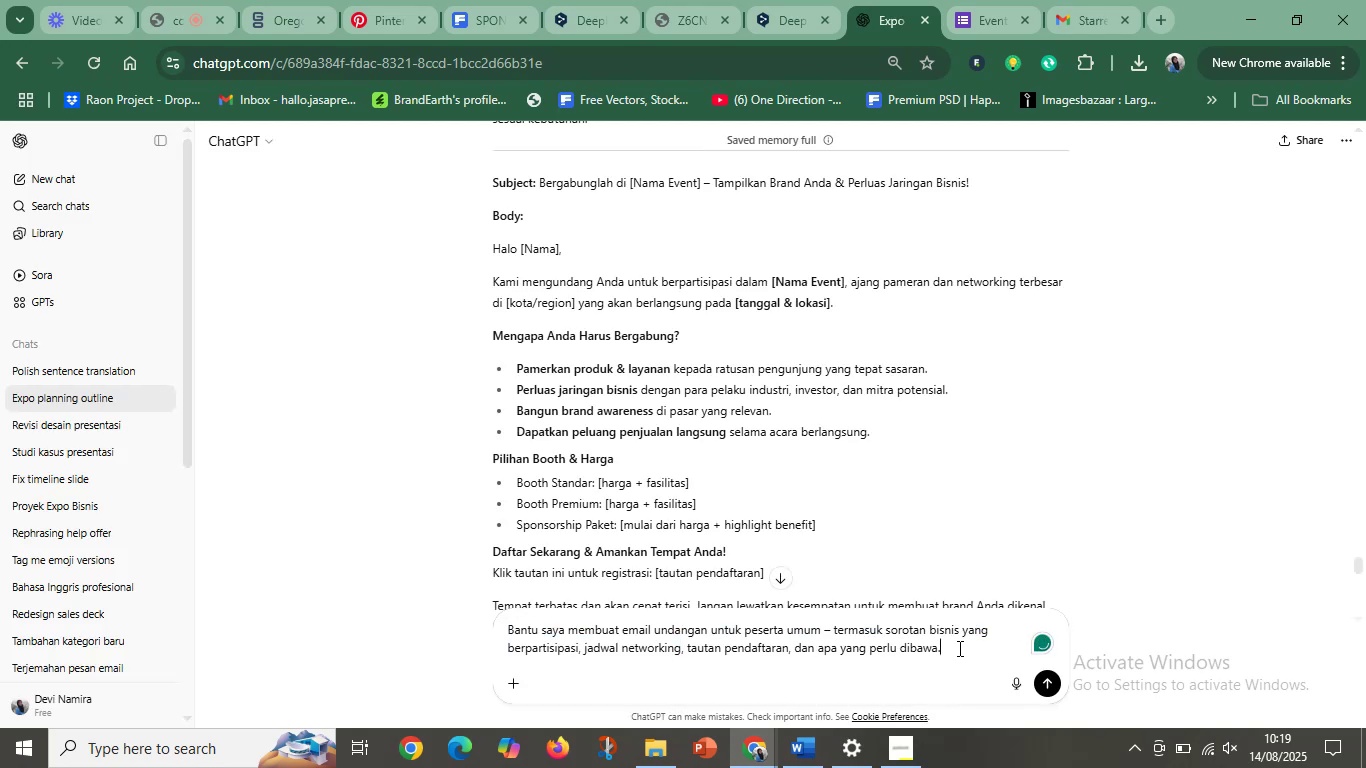 
left_click_drag(start_coordinate=[958, 648], to_coordinate=[501, 616])
 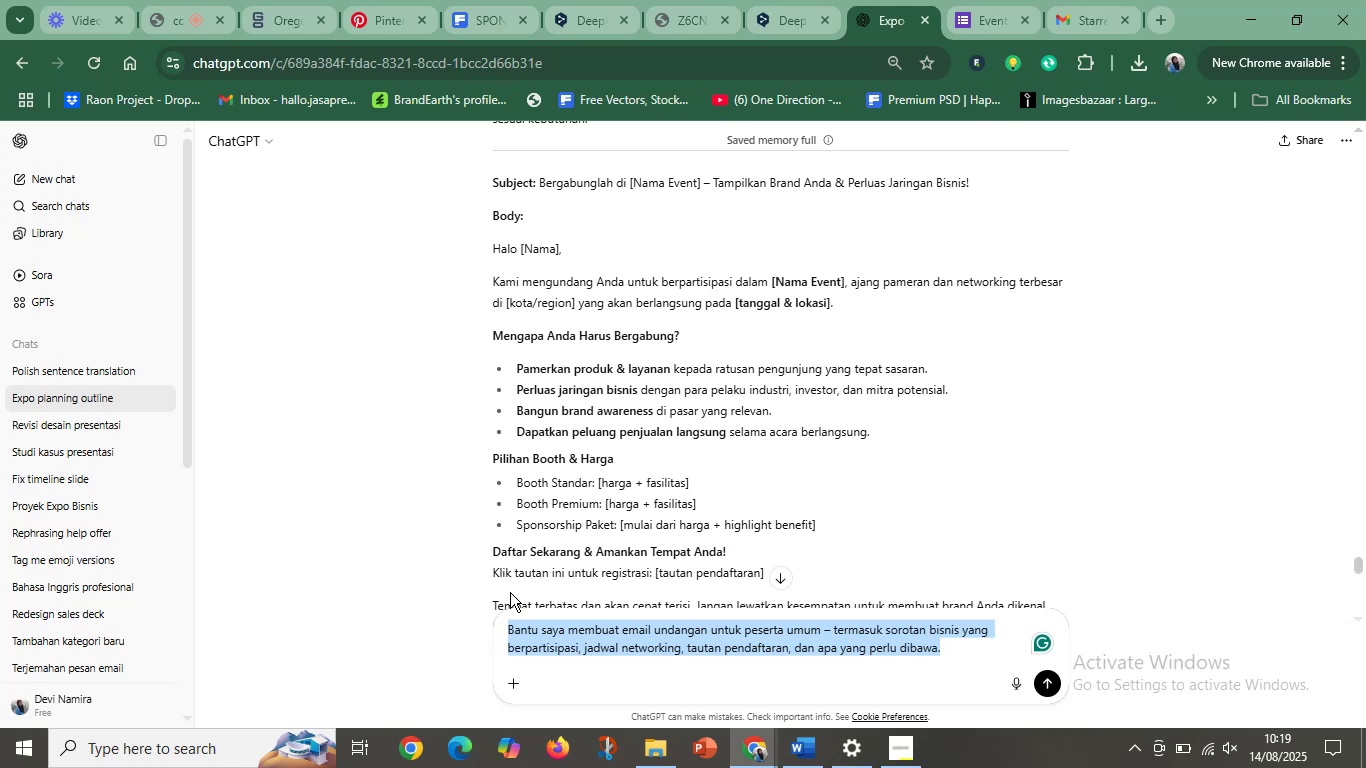 
wait(8.17)
 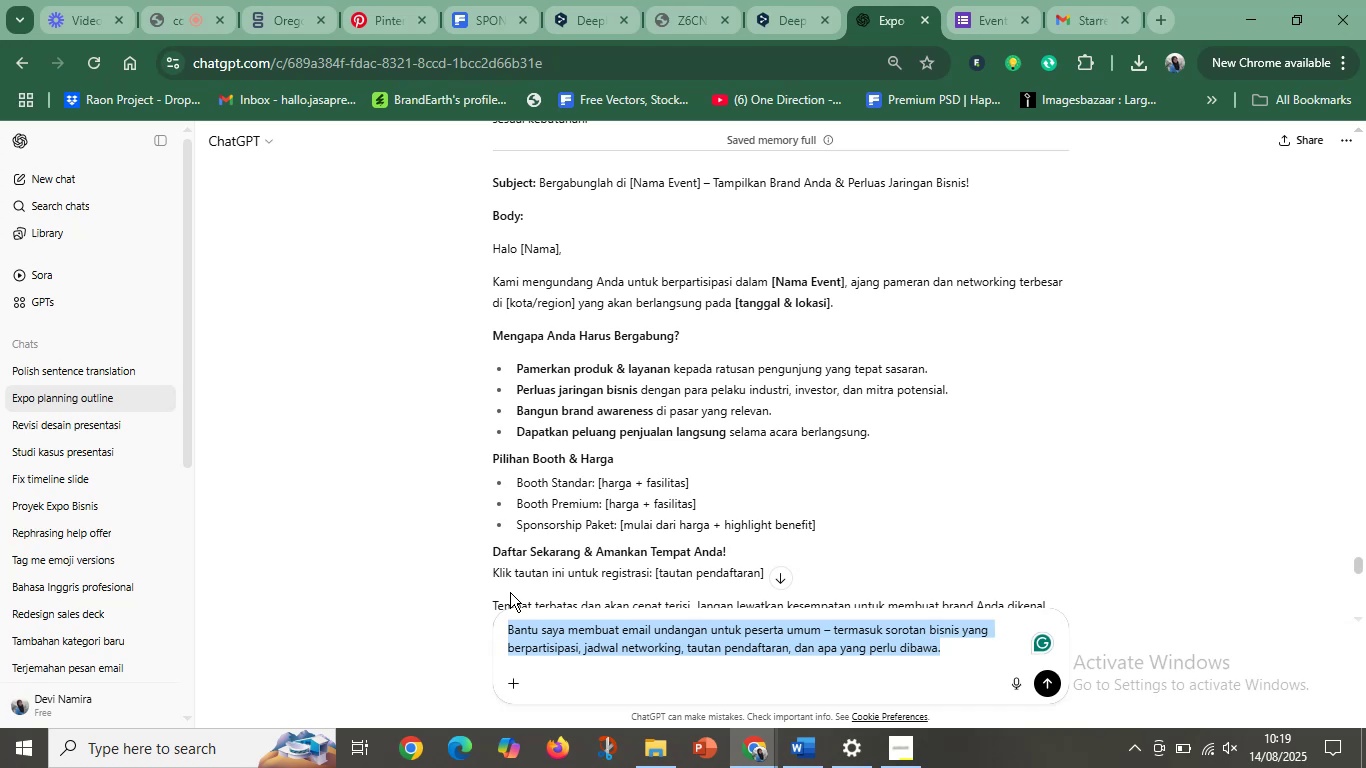 
left_click([755, 13])
 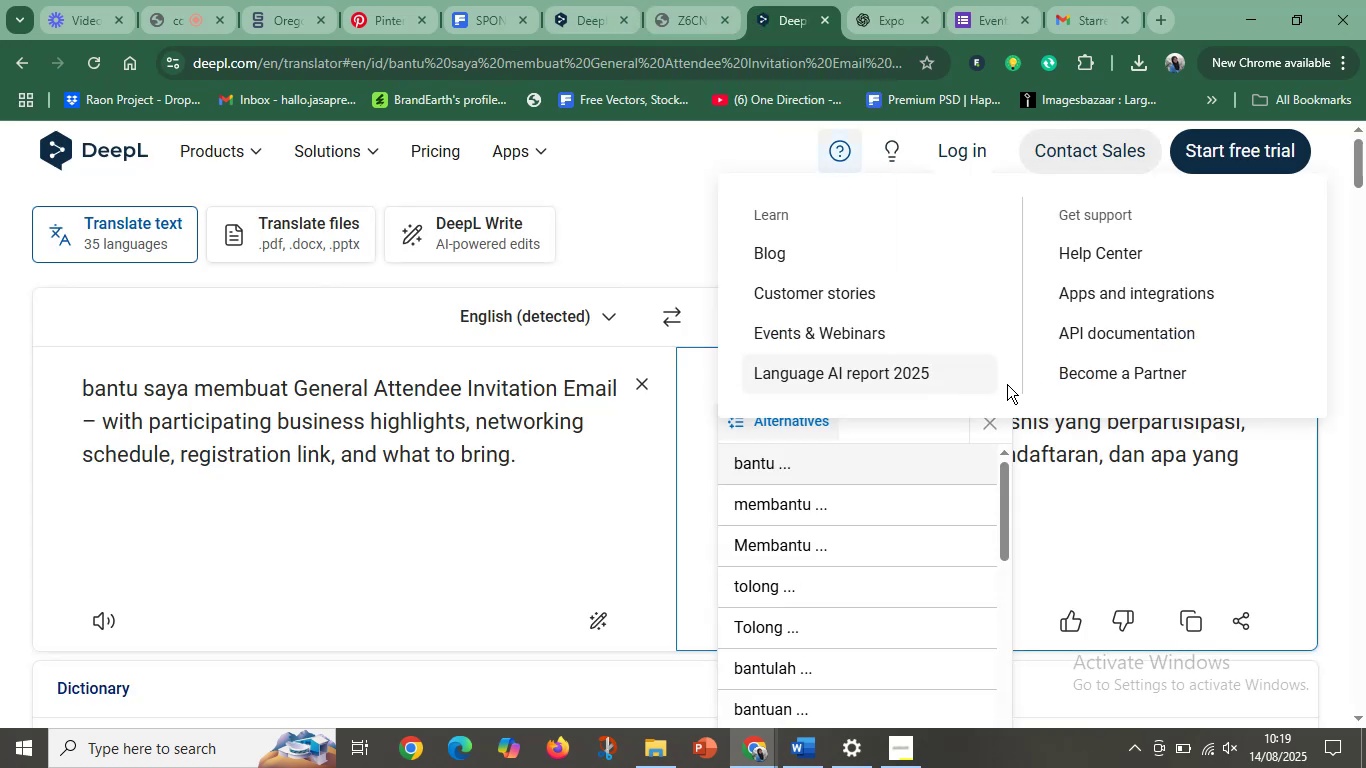 
left_click([437, 436])
 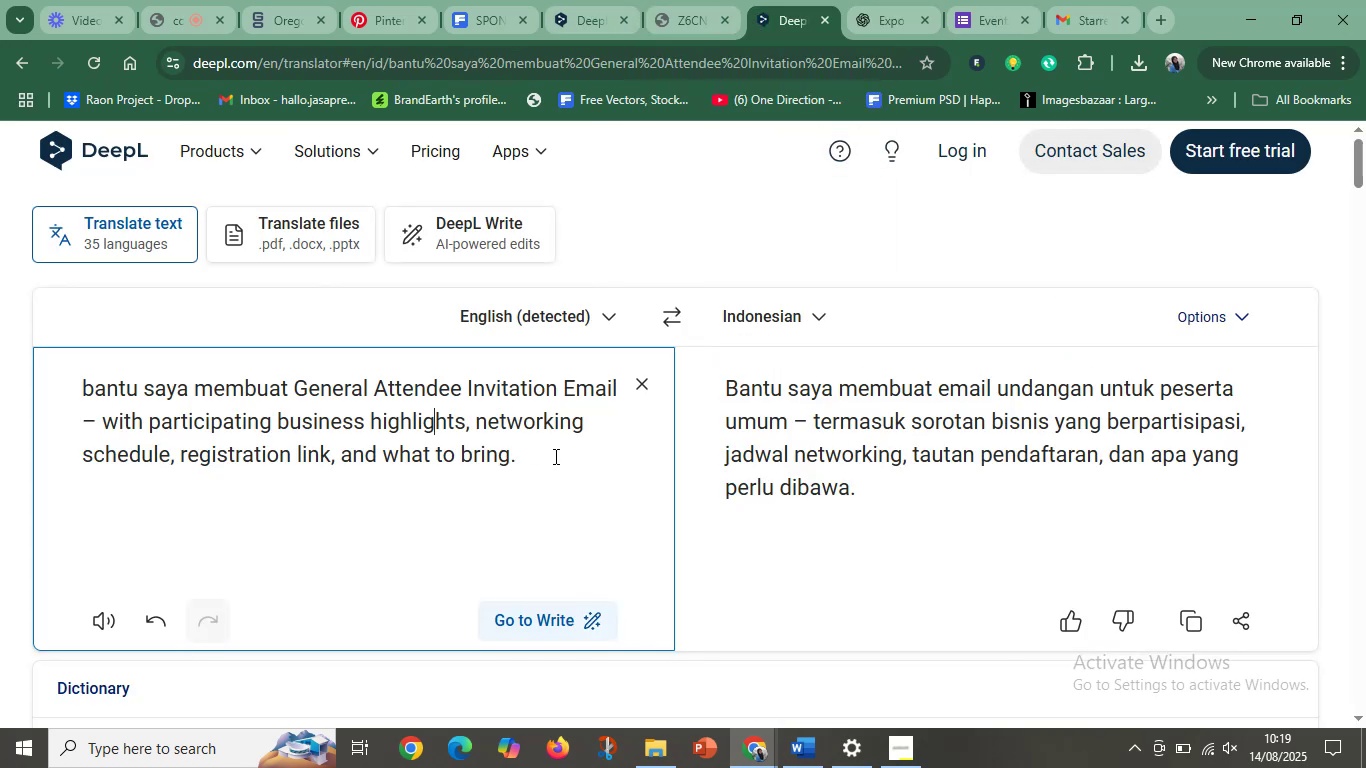 
left_click_drag(start_coordinate=[554, 457], to_coordinate=[56, 373])
 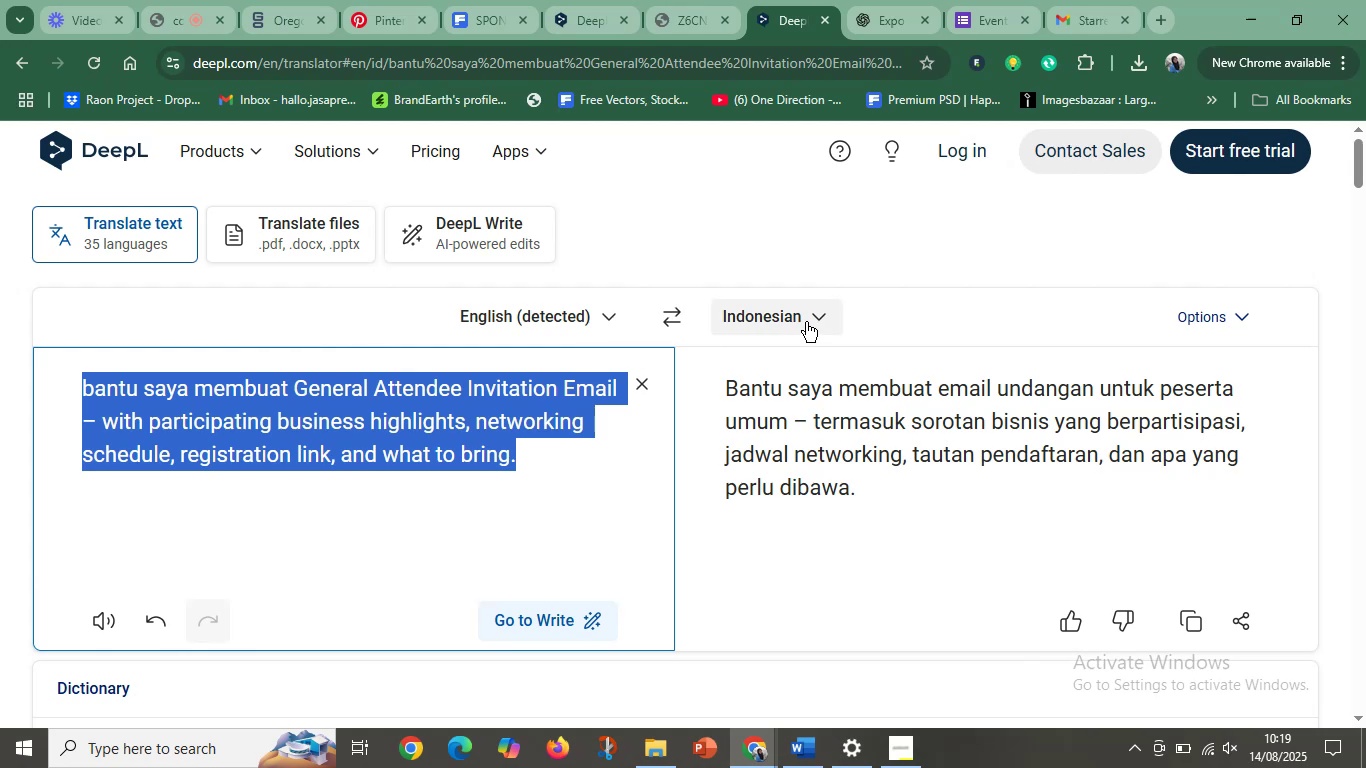 
left_click([806, 322])
 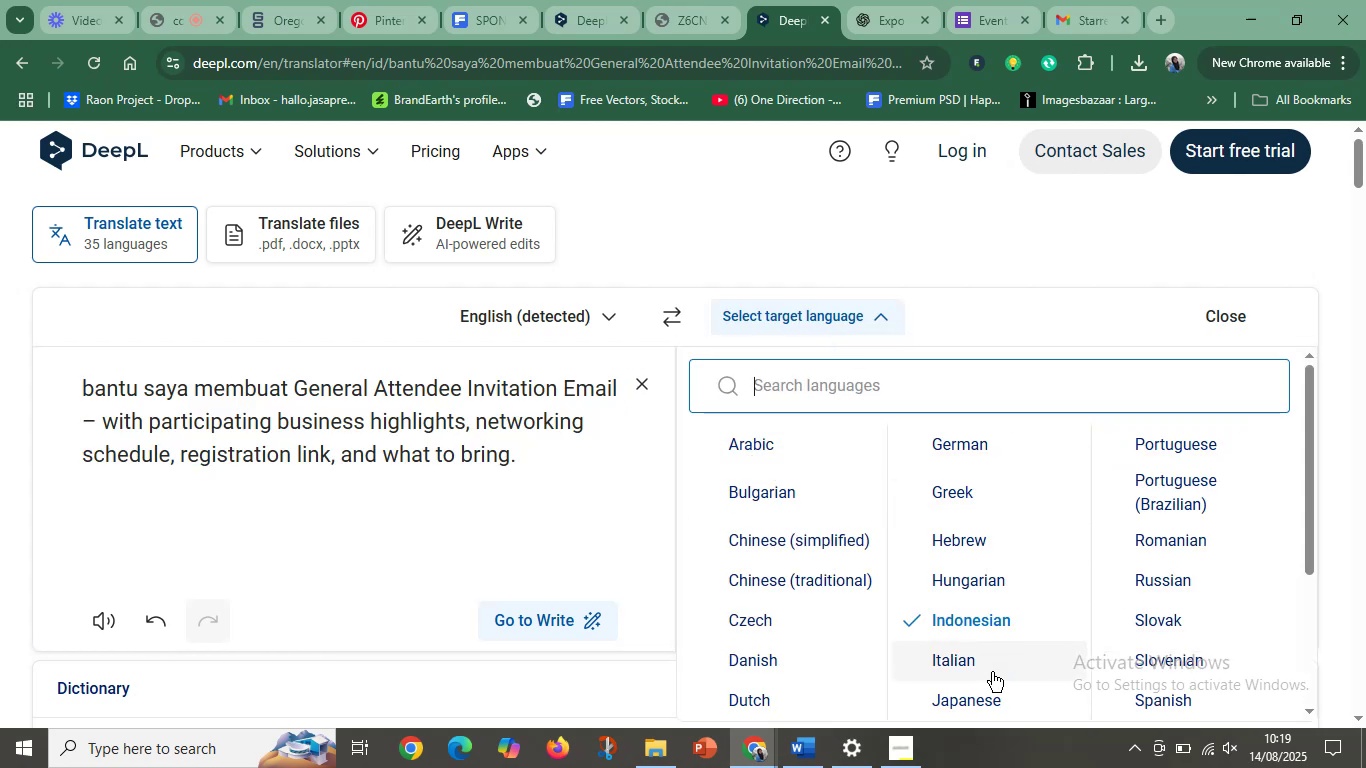 
scroll: coordinate [1002, 630], scroll_direction: down, amount: 2.0
 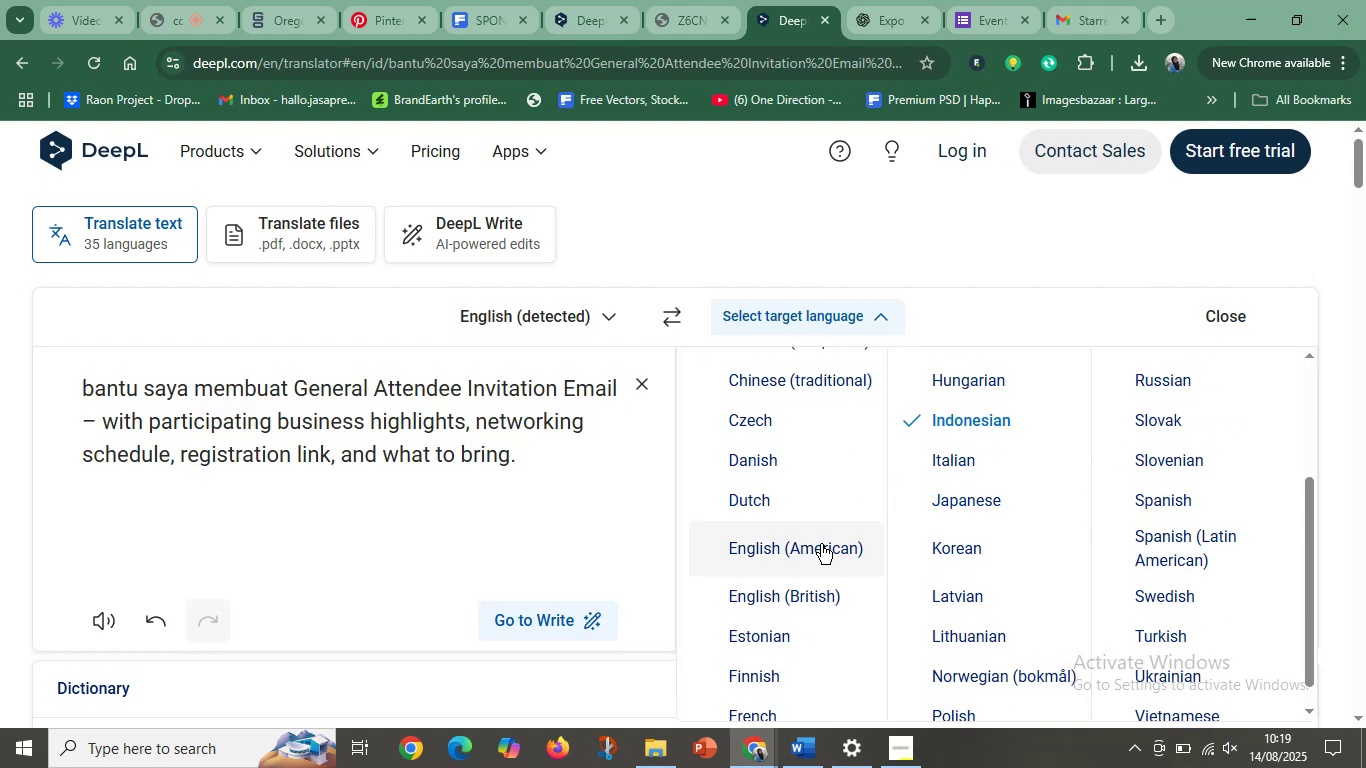 
left_click([816, 544])
 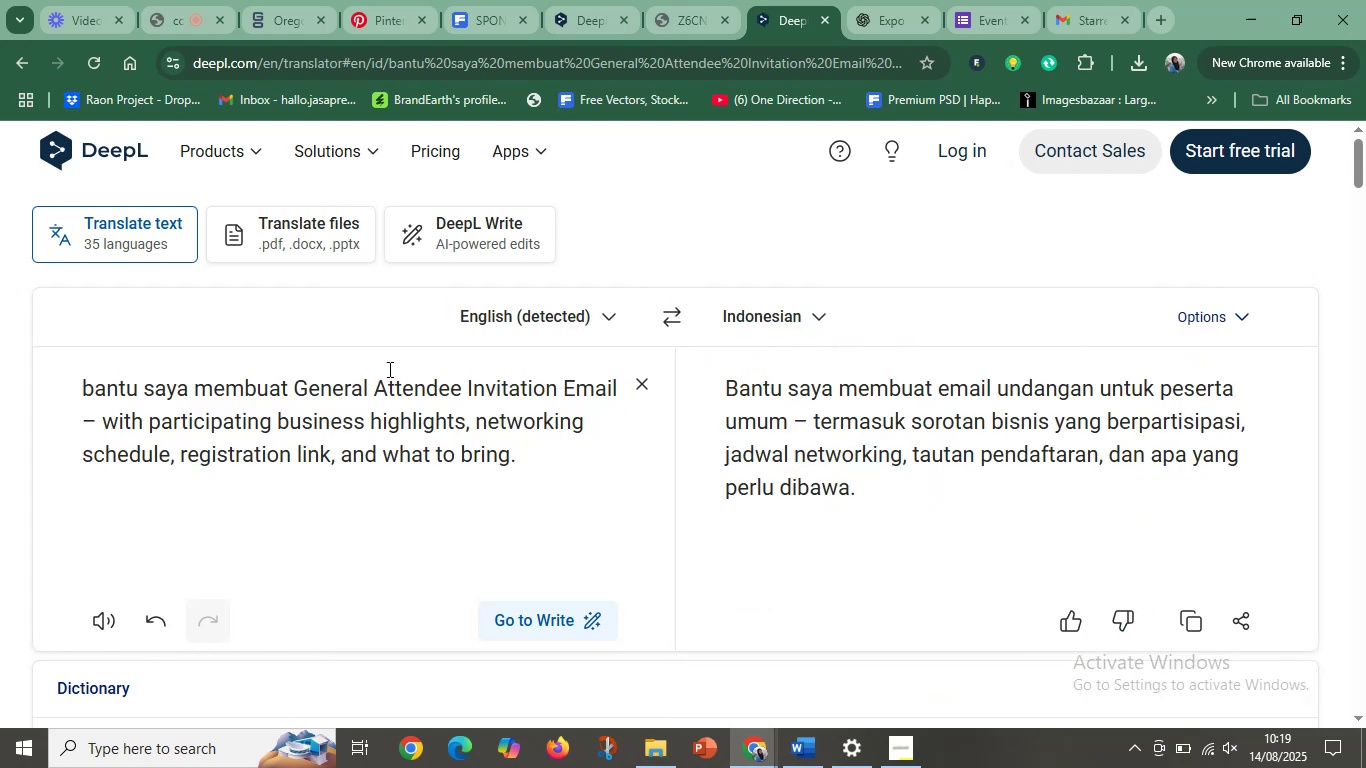 
left_click([675, 314])
 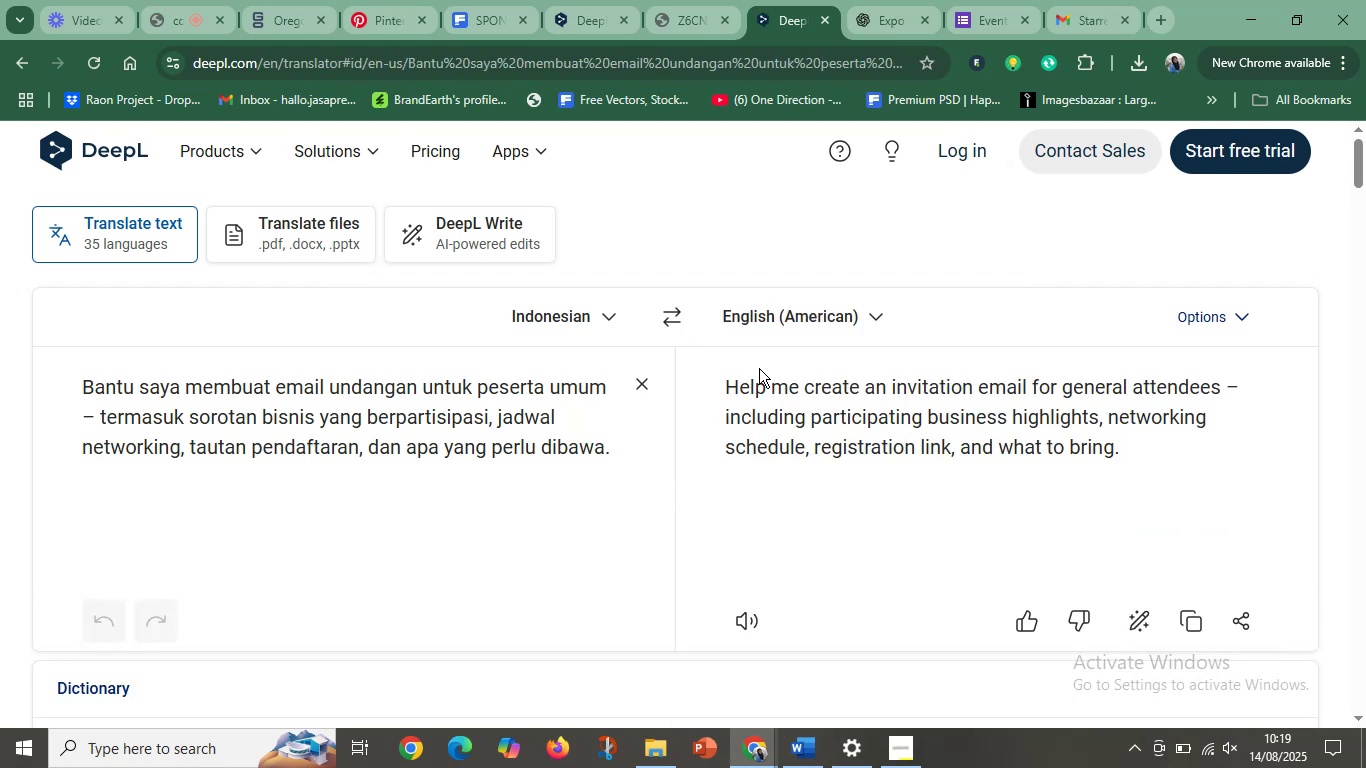 
left_click_drag(start_coordinate=[722, 385], to_coordinate=[1160, 469])
 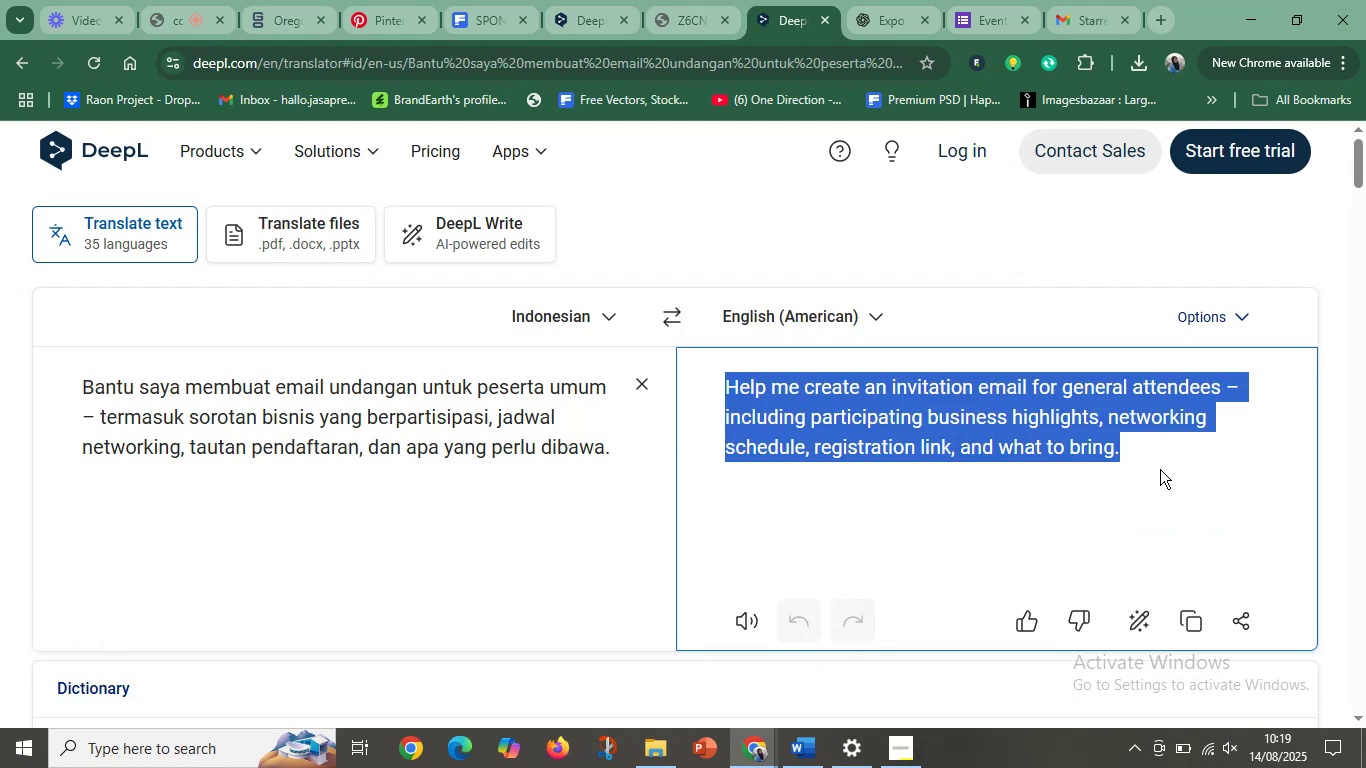 
key(Control+C)
 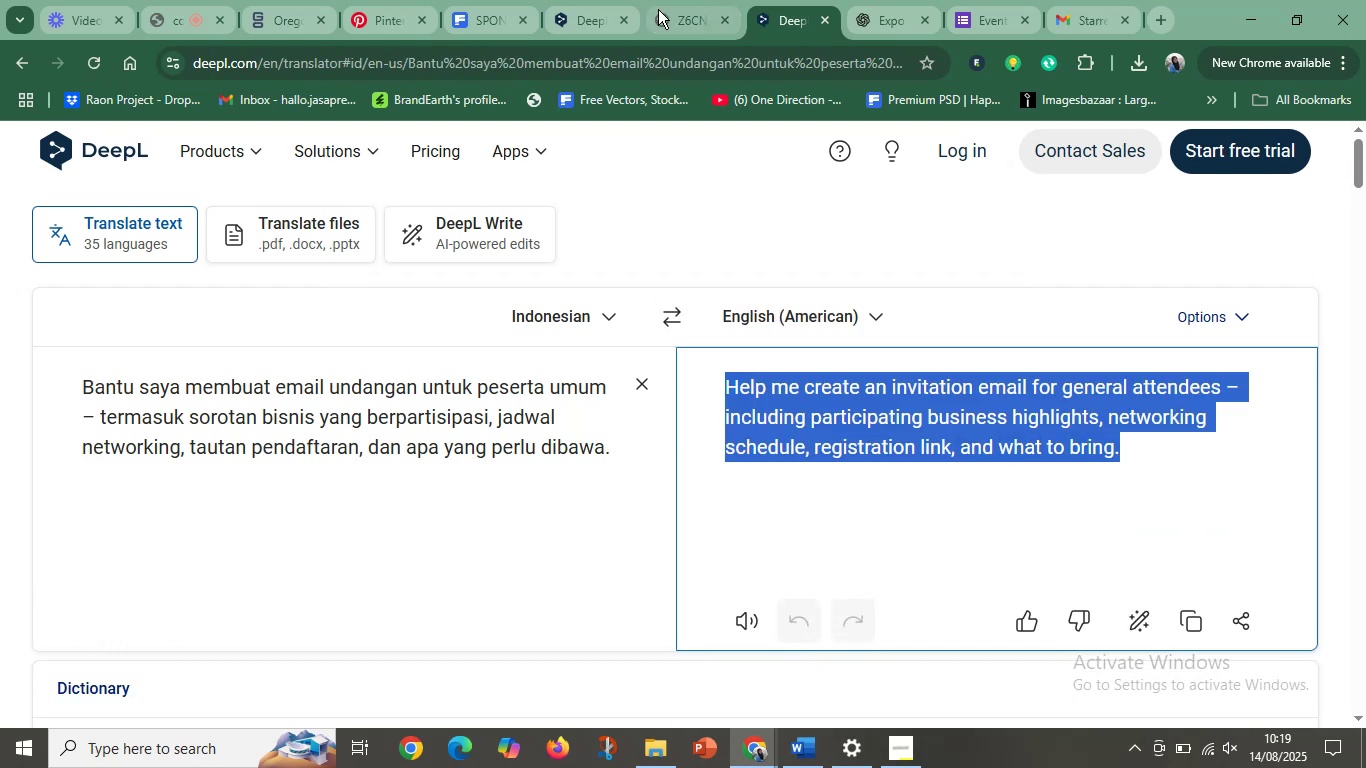 
left_click([909, 24])
 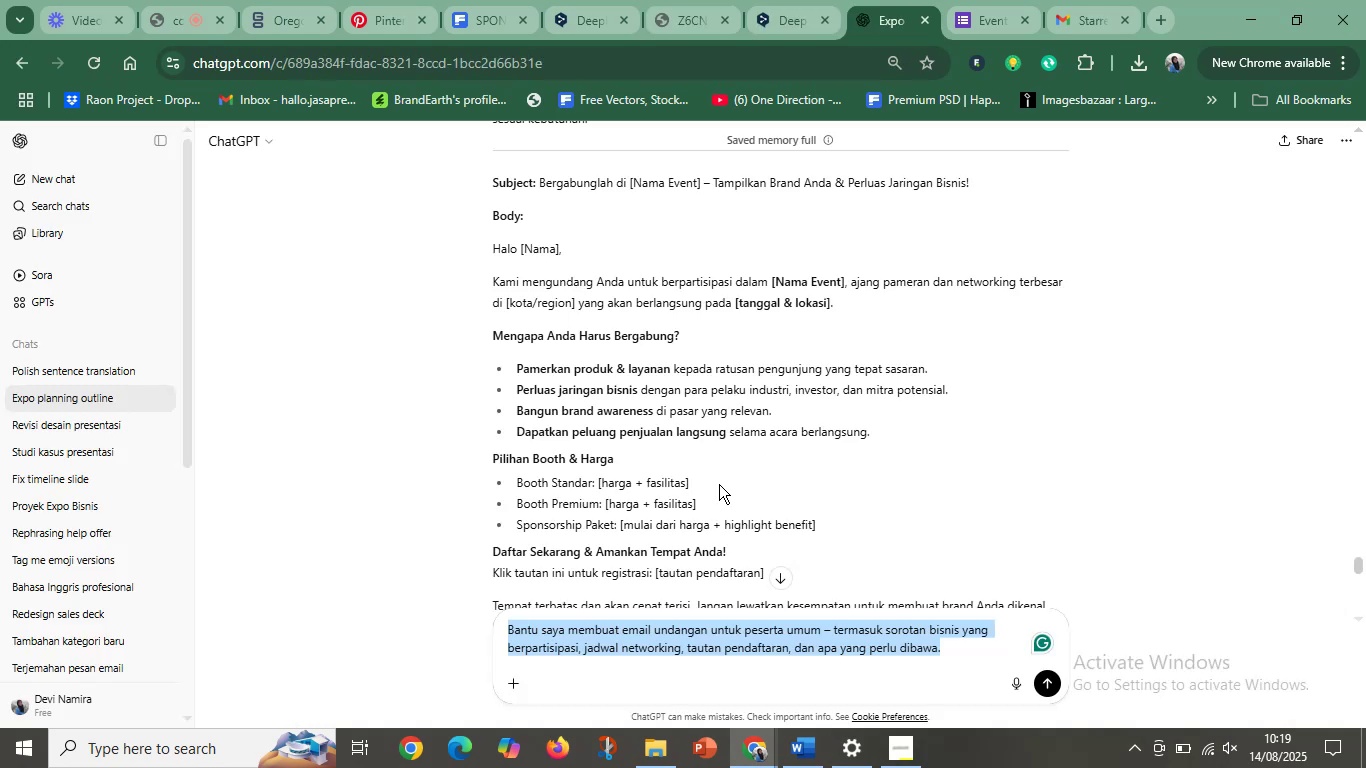 
key(Control+V)
 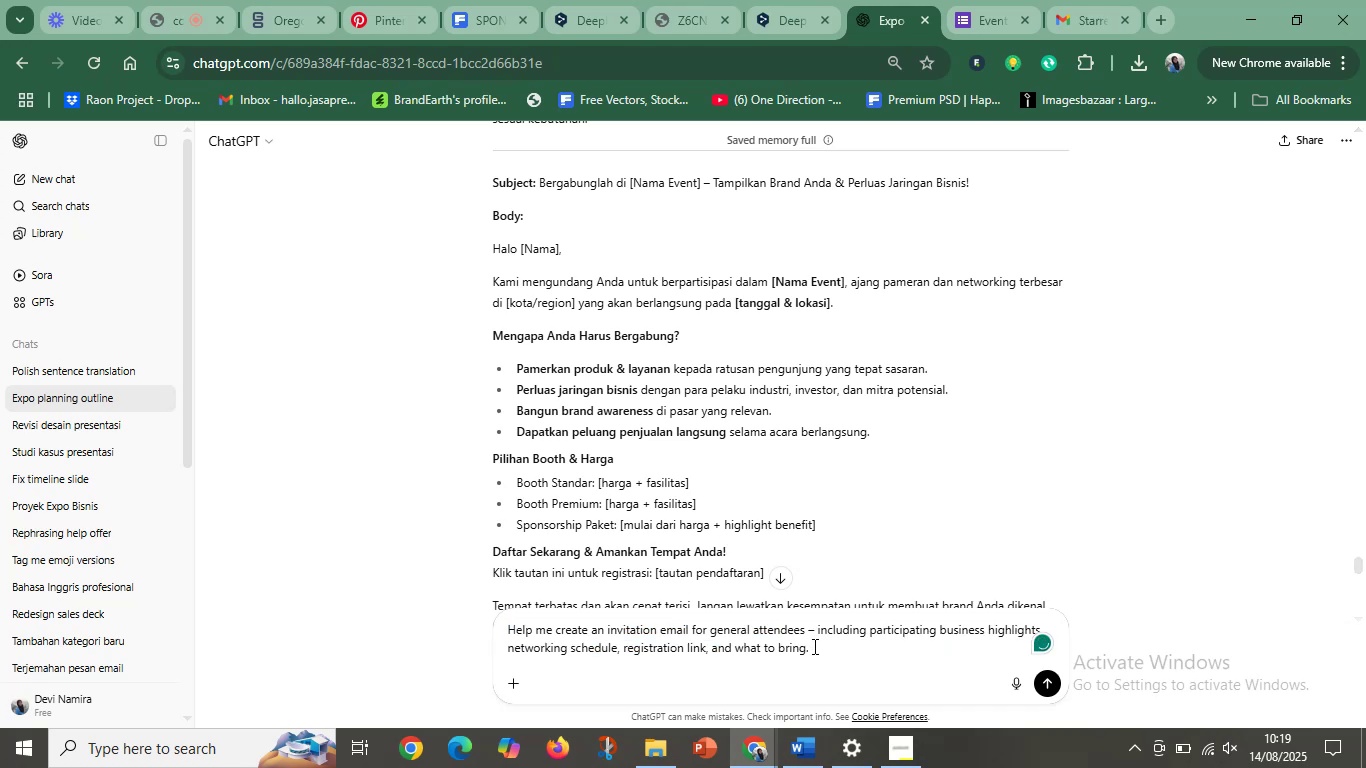 
left_click([854, 658])
 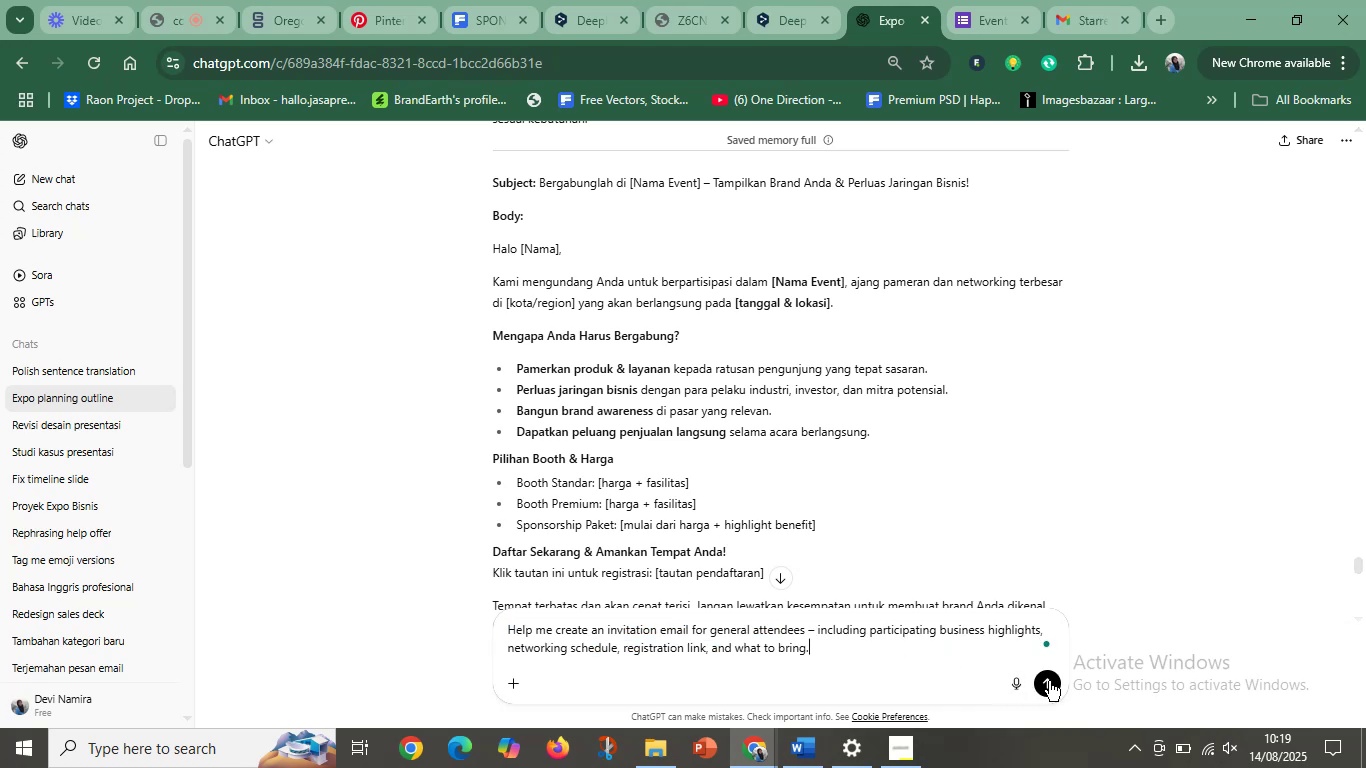 
left_click([1049, 681])
 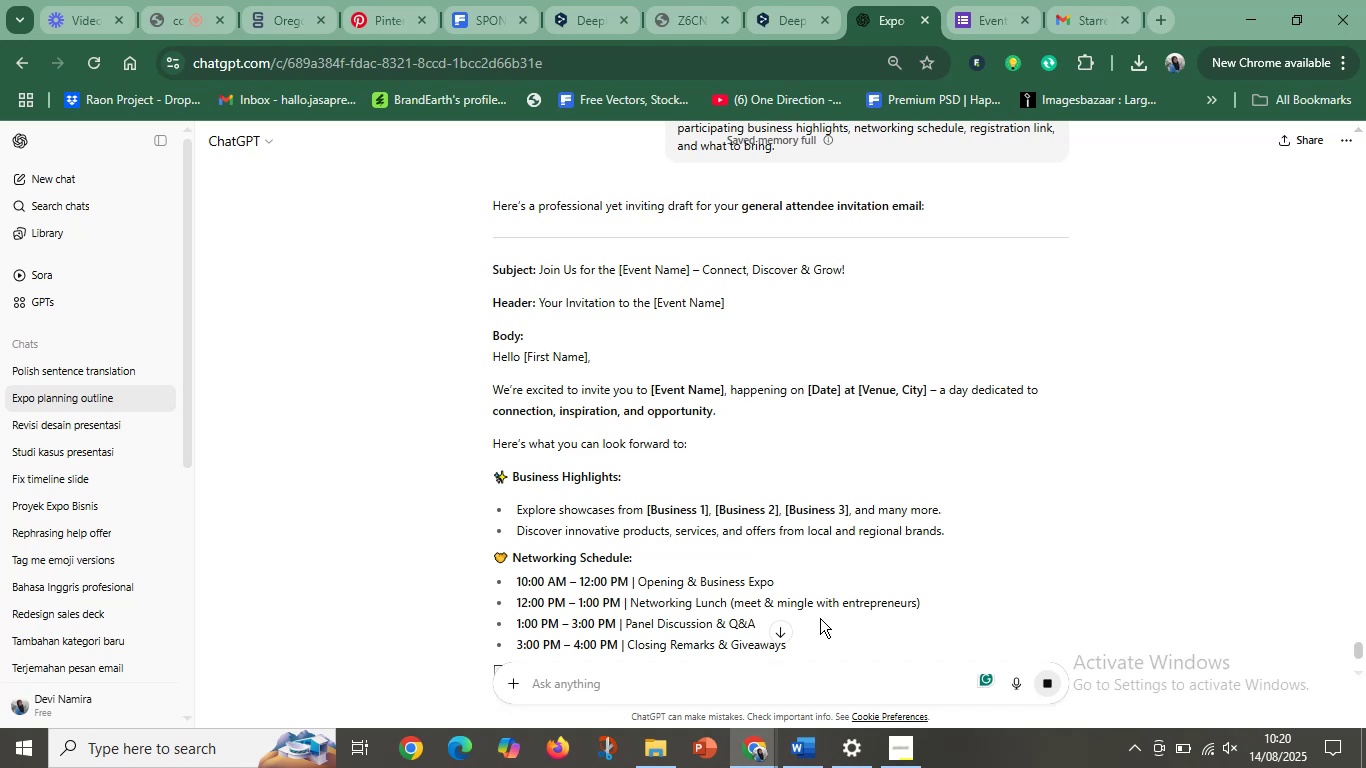 
wait(14.24)
 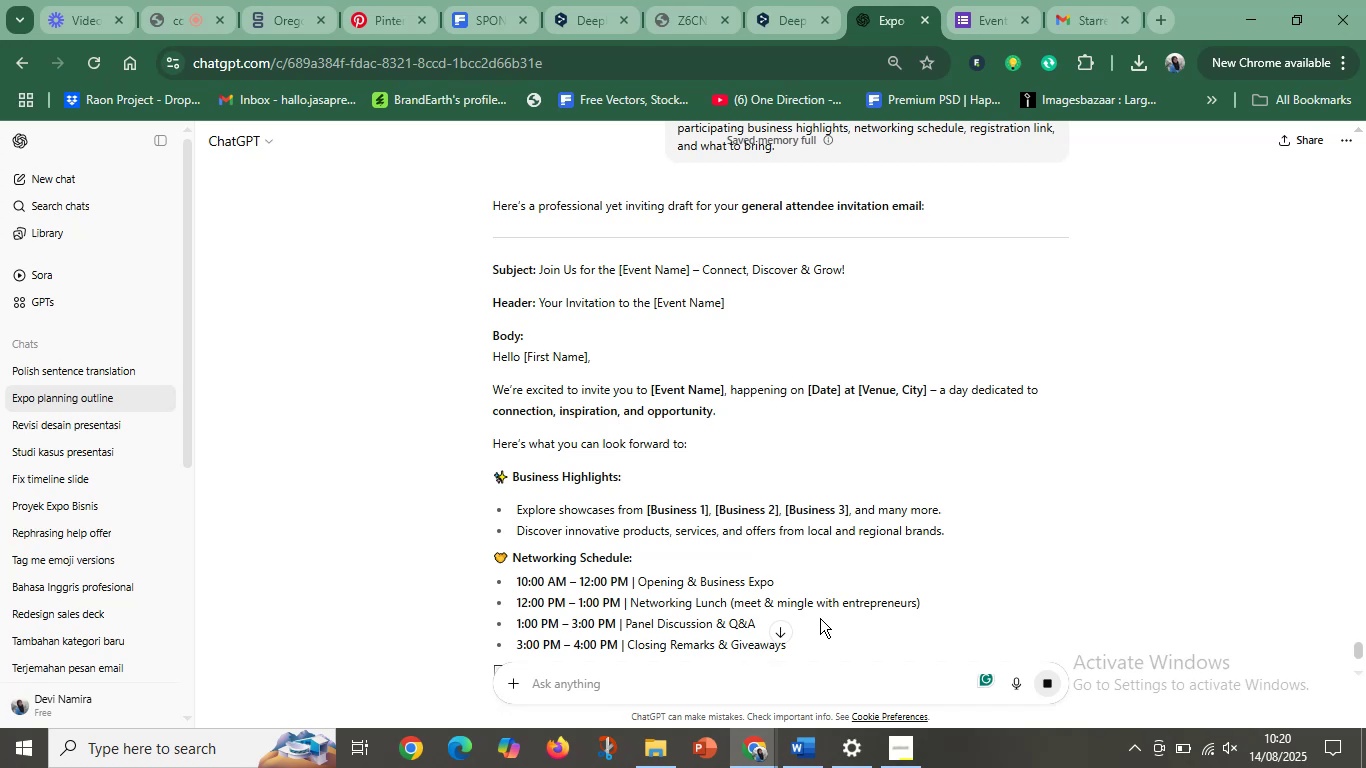 
scroll: coordinate [714, 596], scroll_direction: down, amount: 4.0
 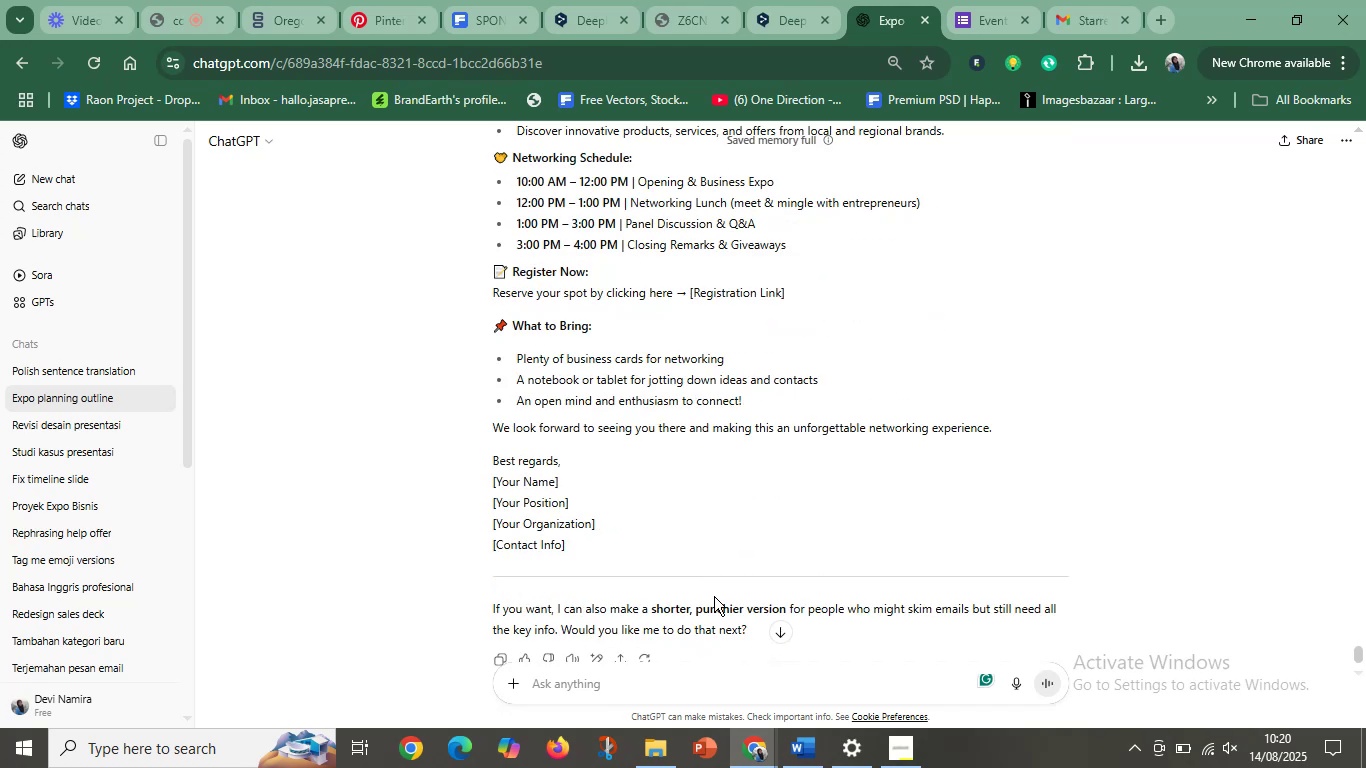 
scroll: coordinate [657, 552], scroll_direction: up, amount: 5.0
 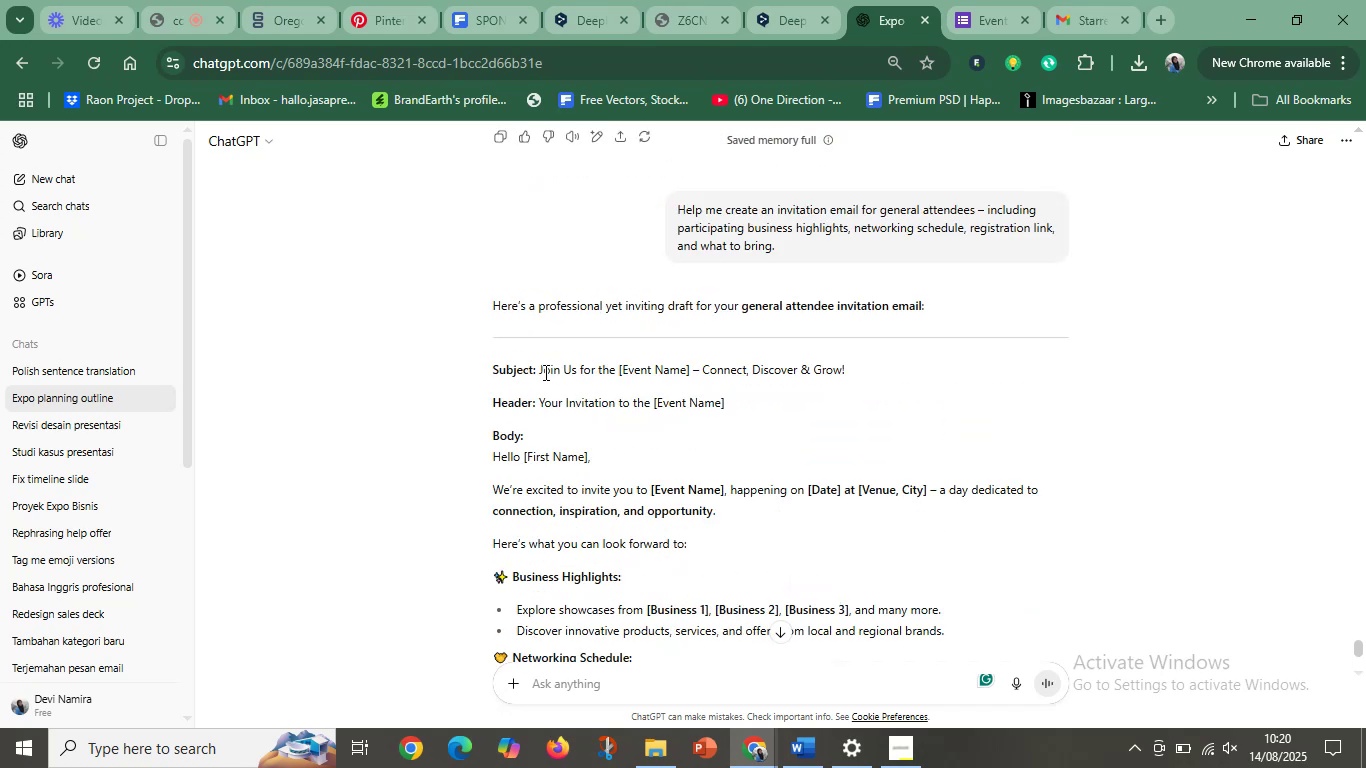 
left_click_drag(start_coordinate=[540, 371], to_coordinate=[907, 369])
 